 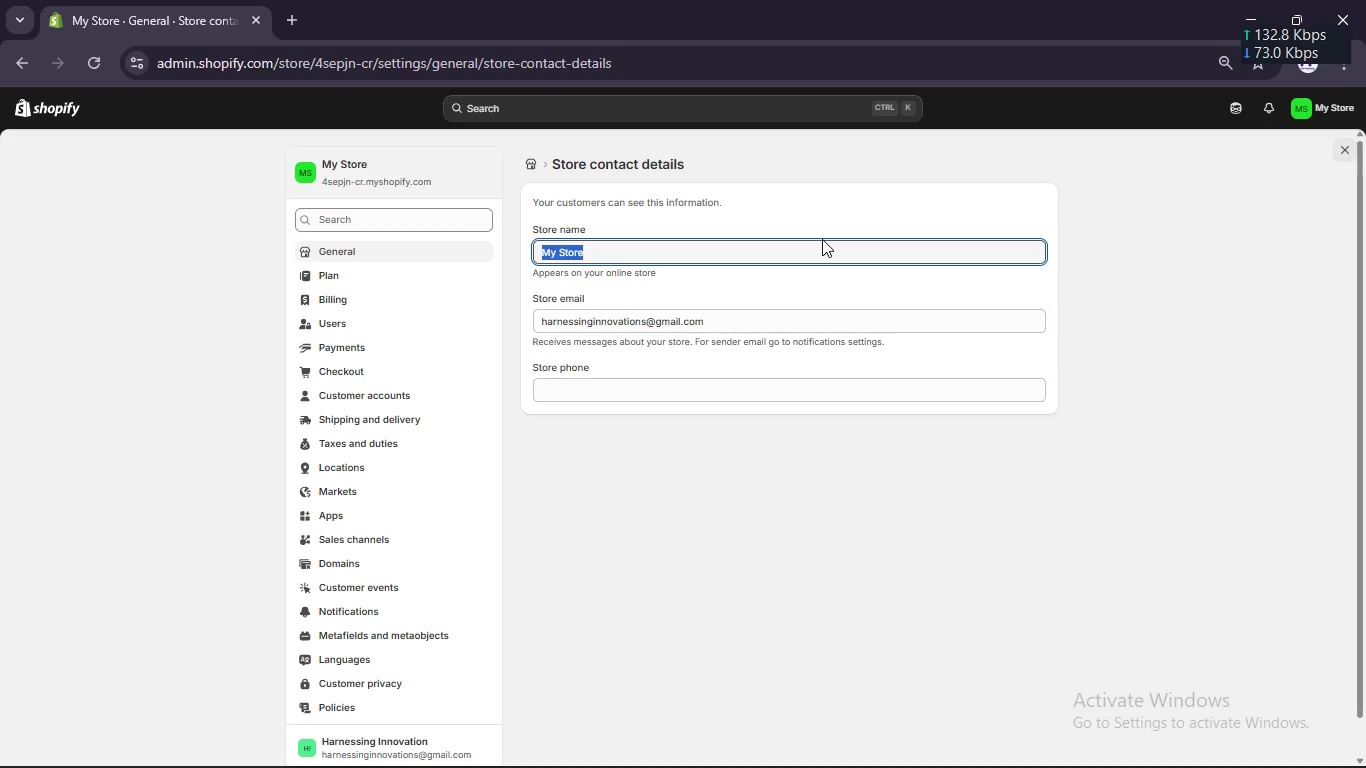 
type(SkyHive Indusr)
key(Backspace)
type(trial Edition)
 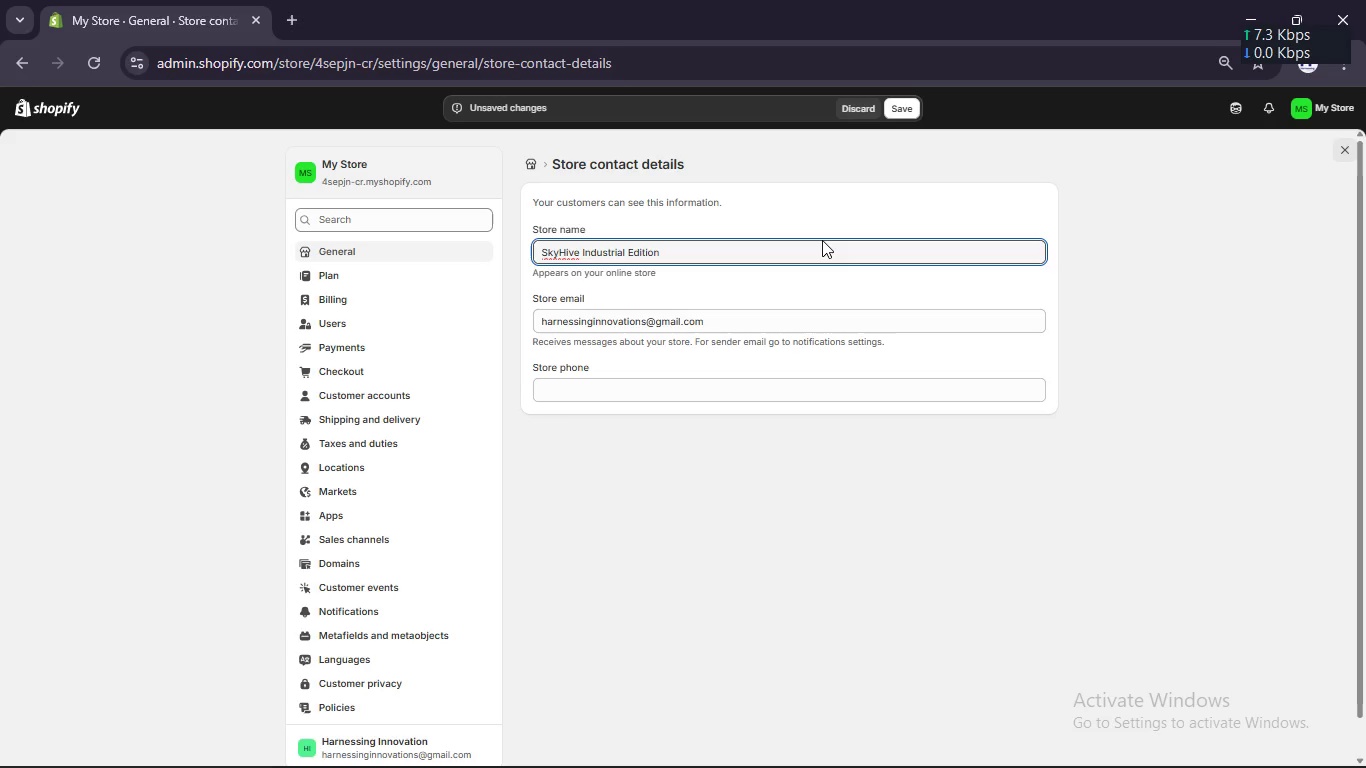 
left_click([897, 110])
 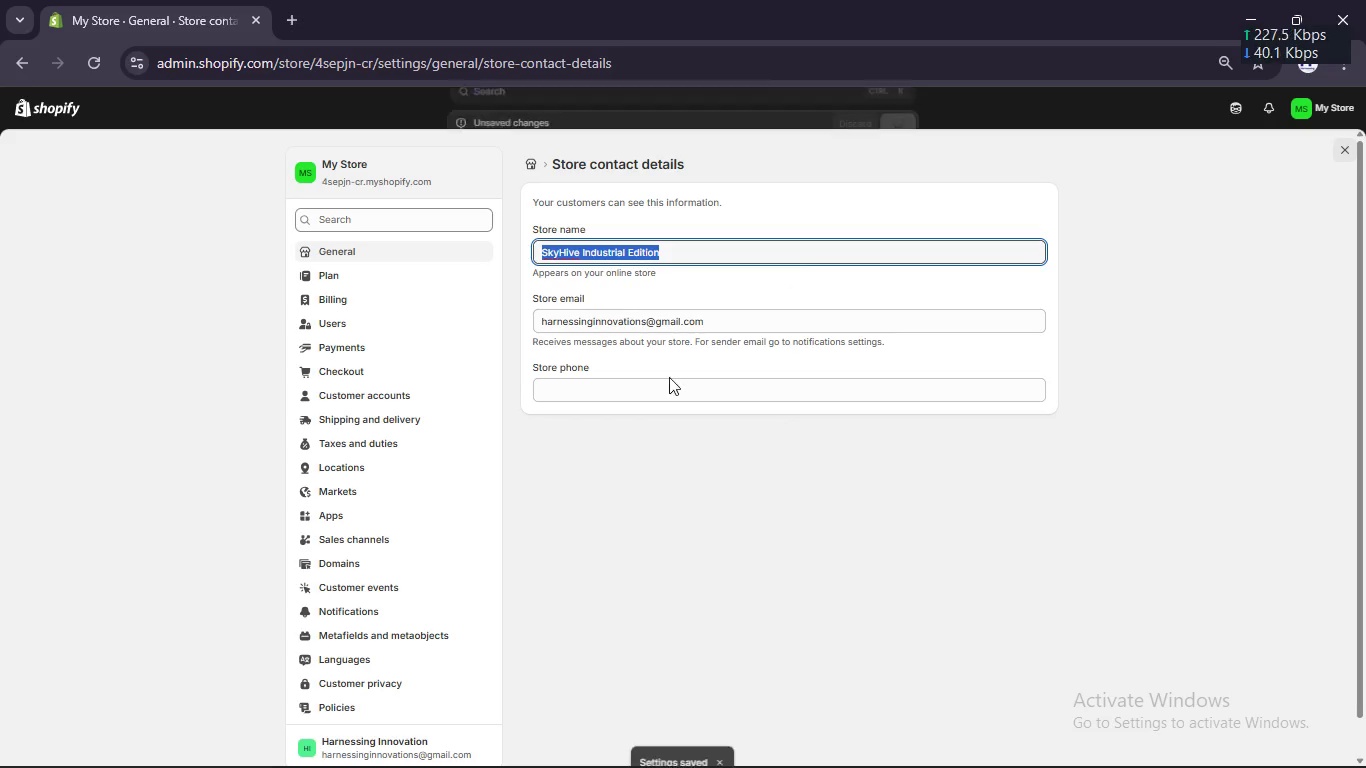 
left_click([701, 496])
 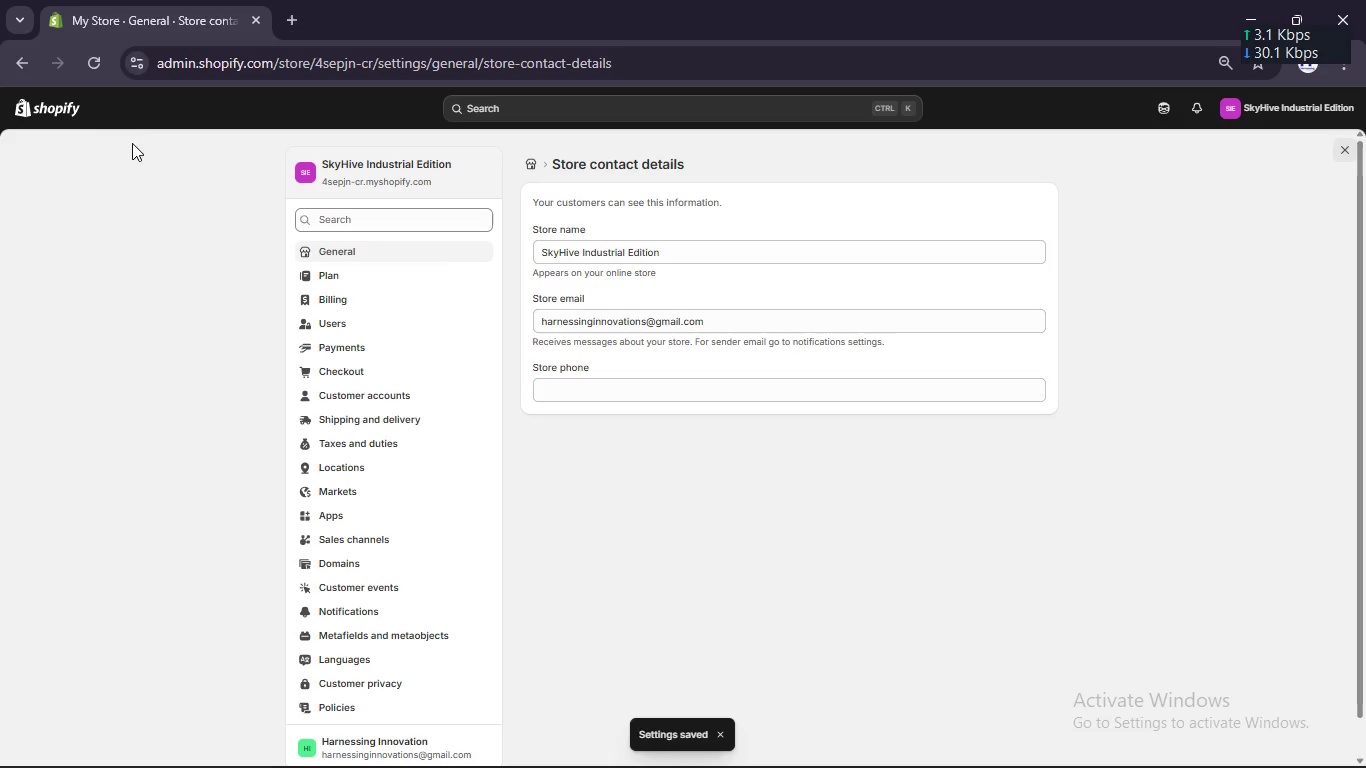 
left_click([70, 103])
 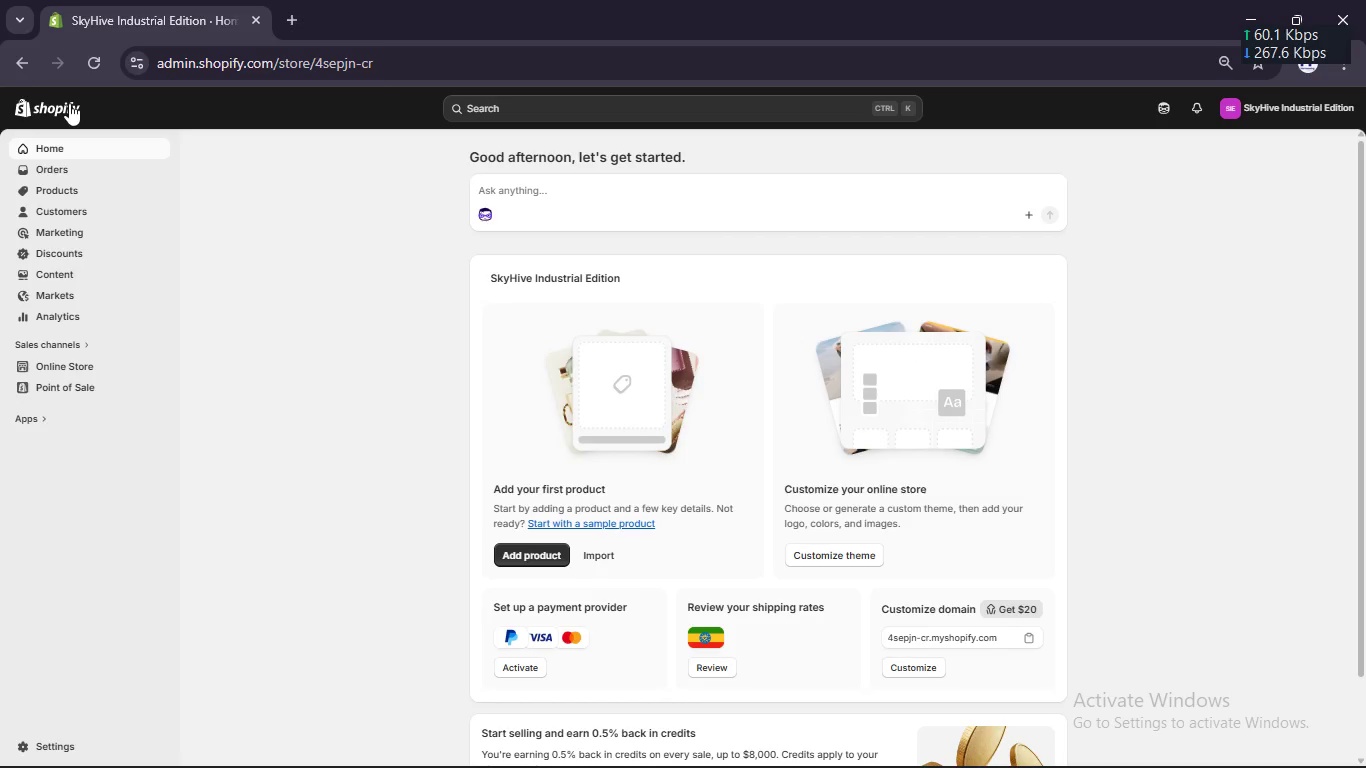 
wait(6.27)
 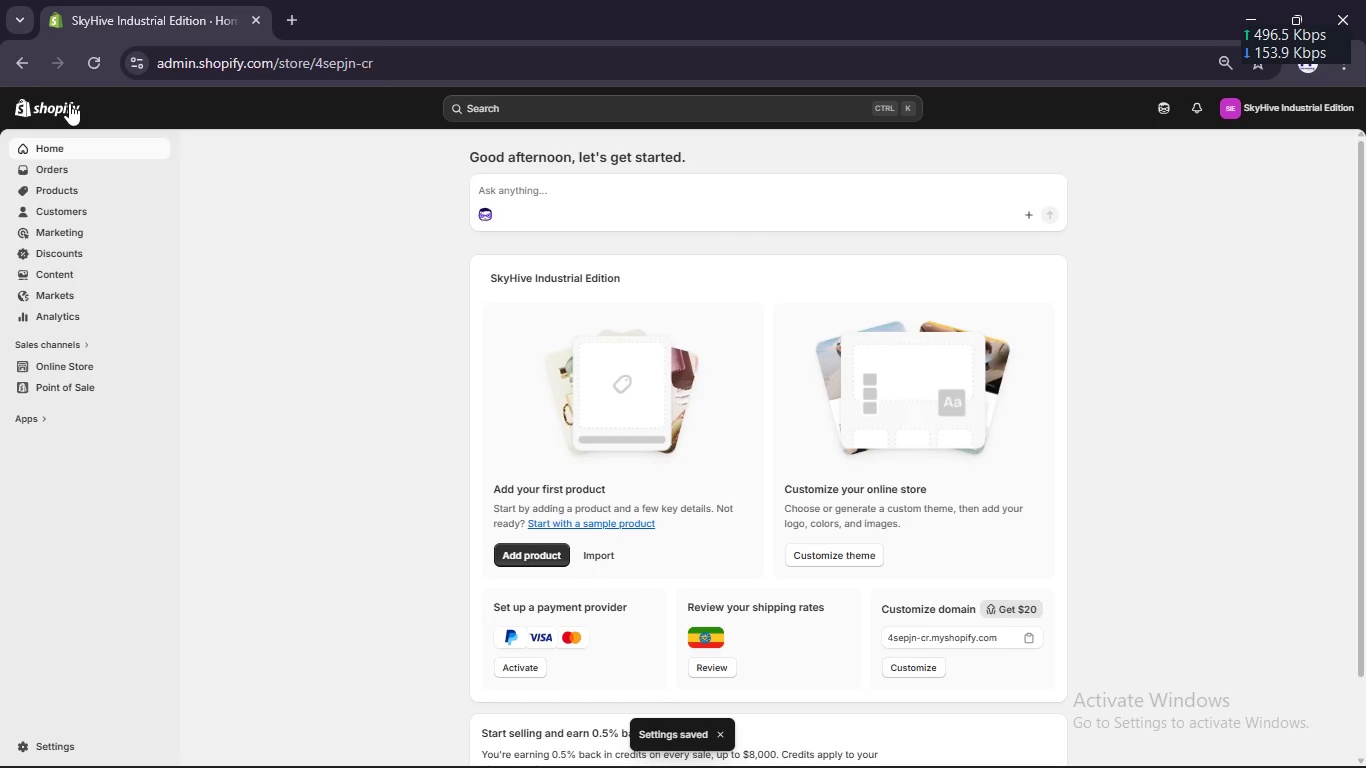 
left_click([92, 362])
 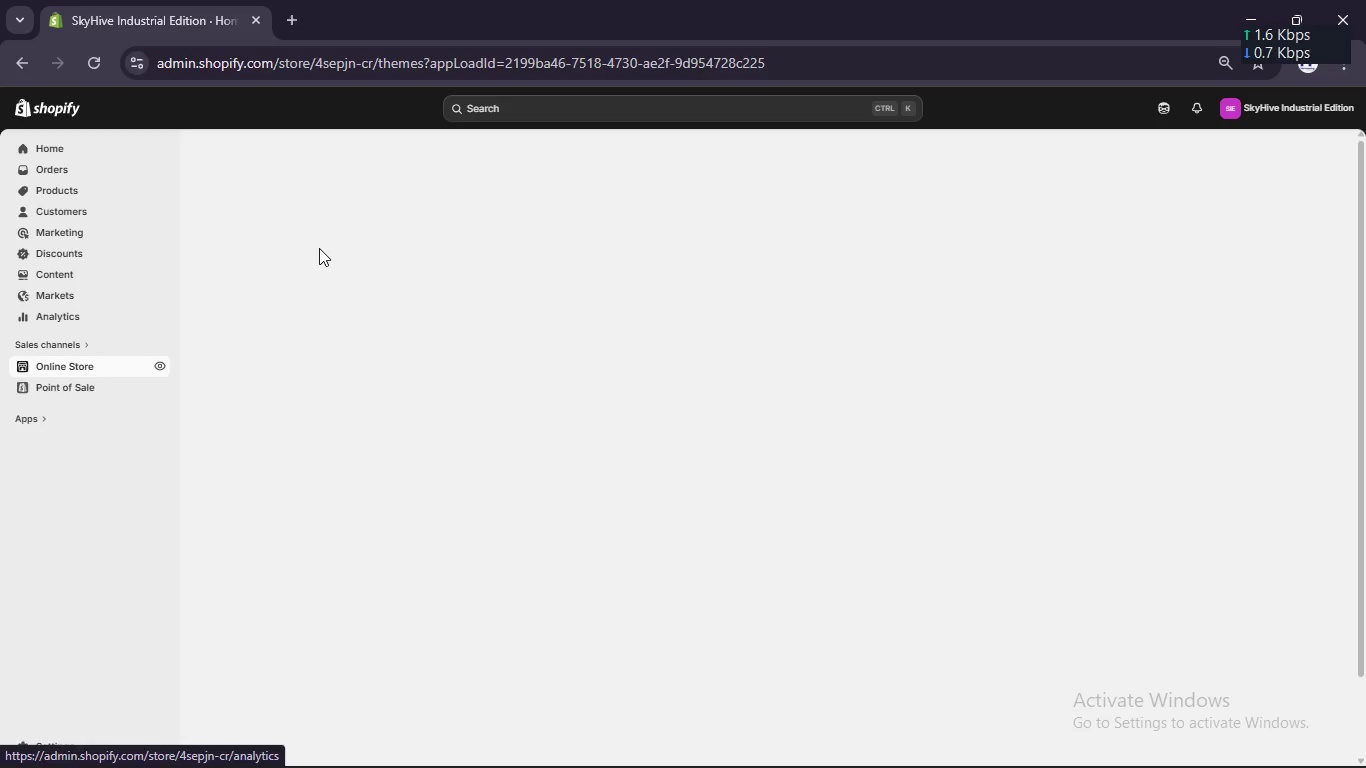 
mouse_move([387, 232])
 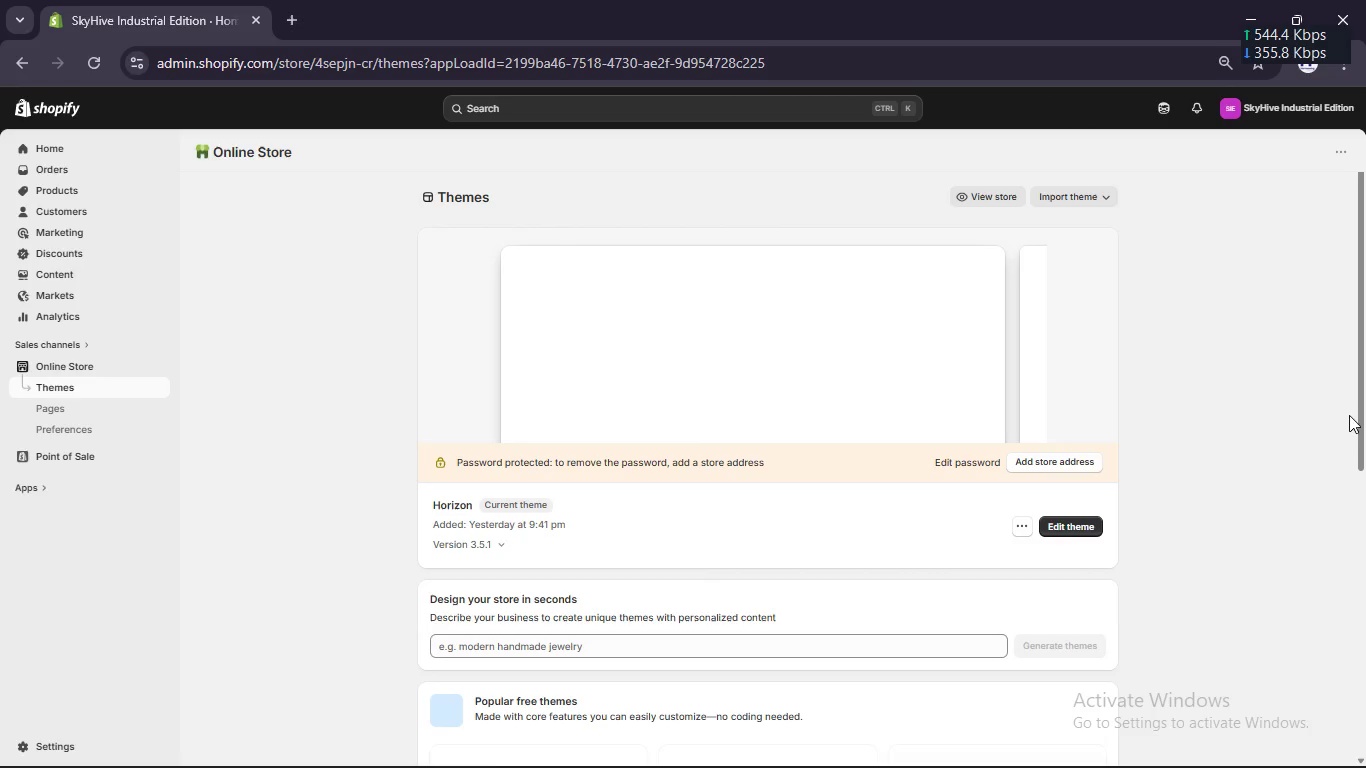 
scroll: coordinate [1242, 395], scroll_direction: down, amount: 7.0
 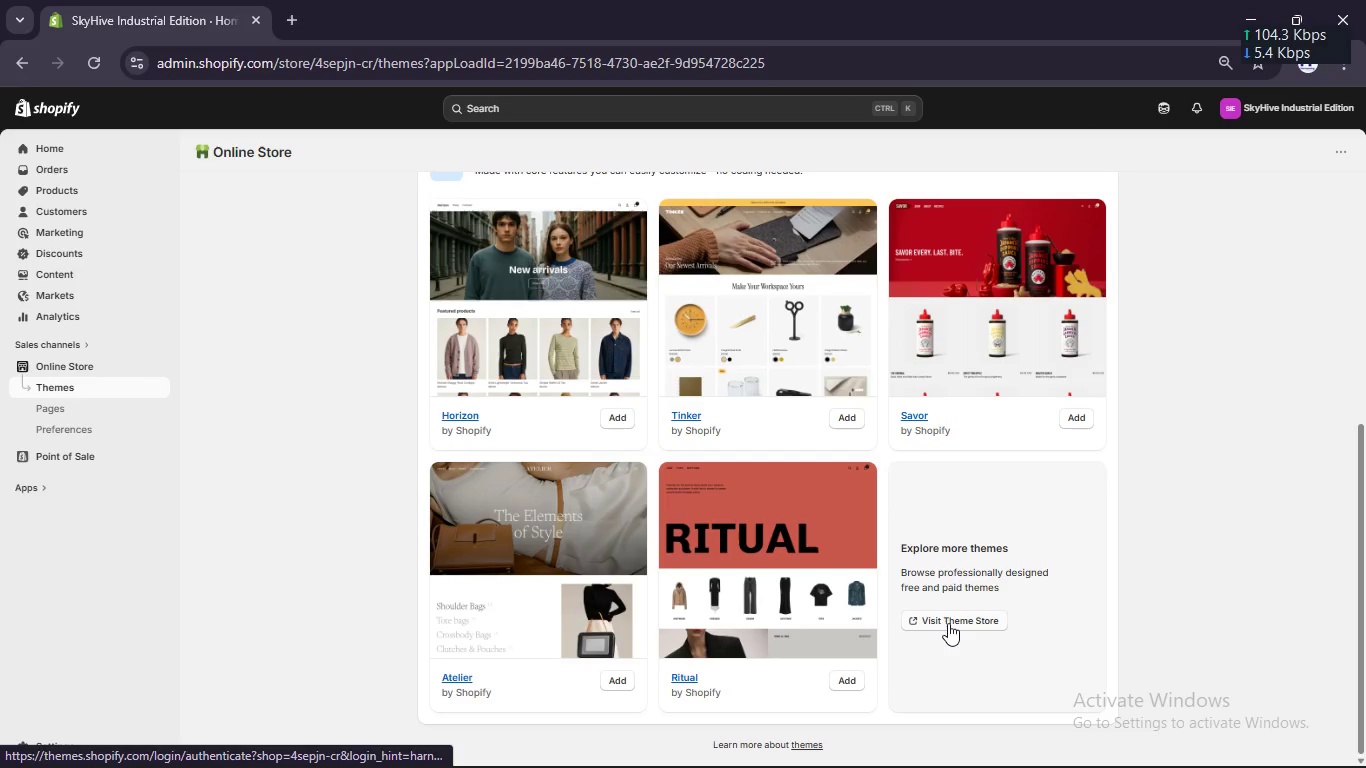 
left_click([948, 623])
 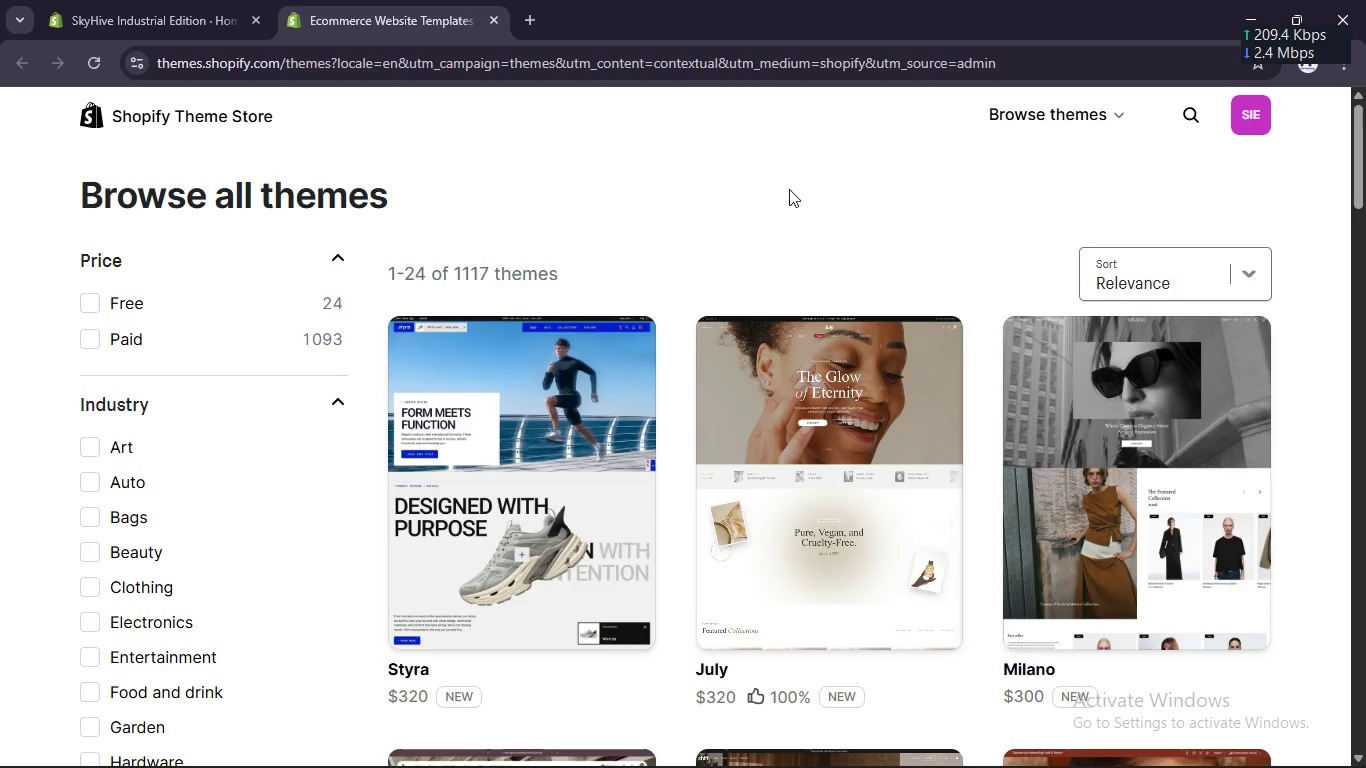 
wait(5.84)
 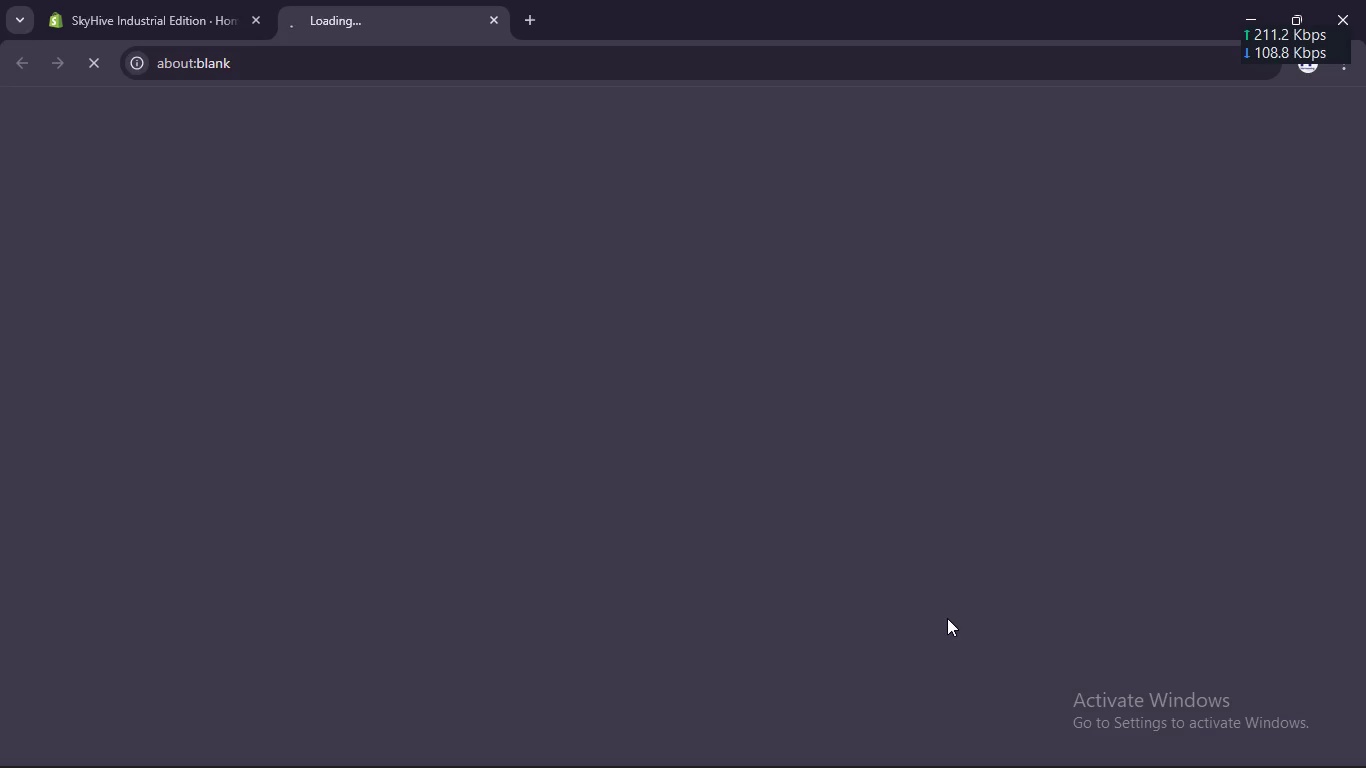 
left_click([1248, 271])
 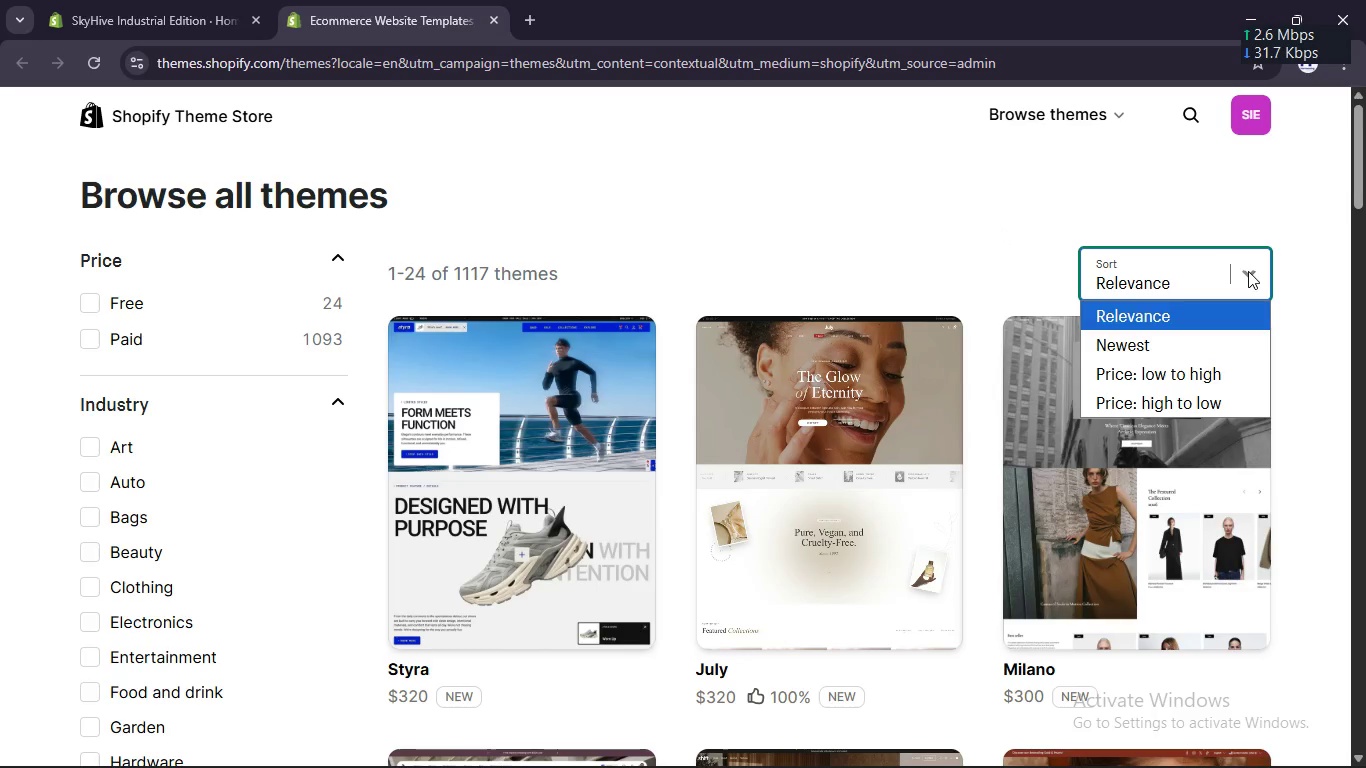 
left_click([1248, 271])
 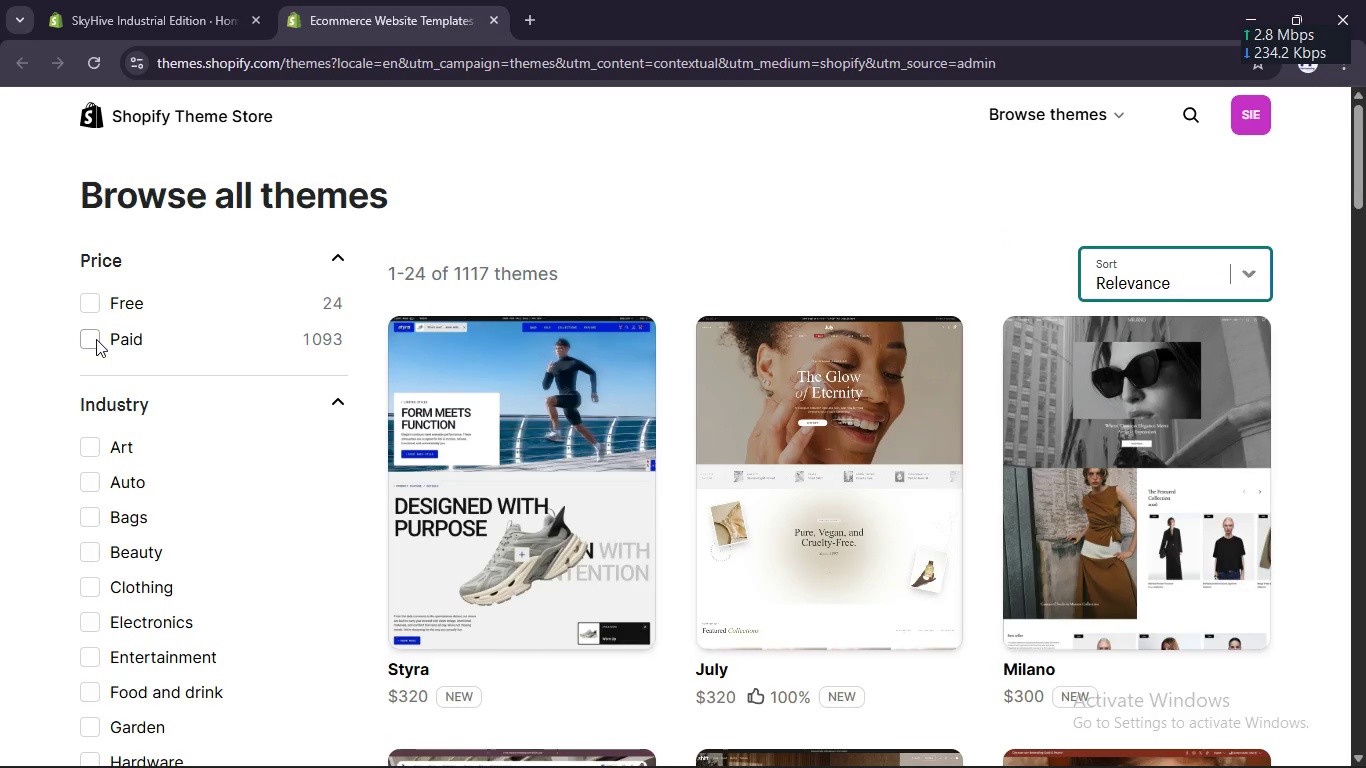 
left_click([98, 307])
 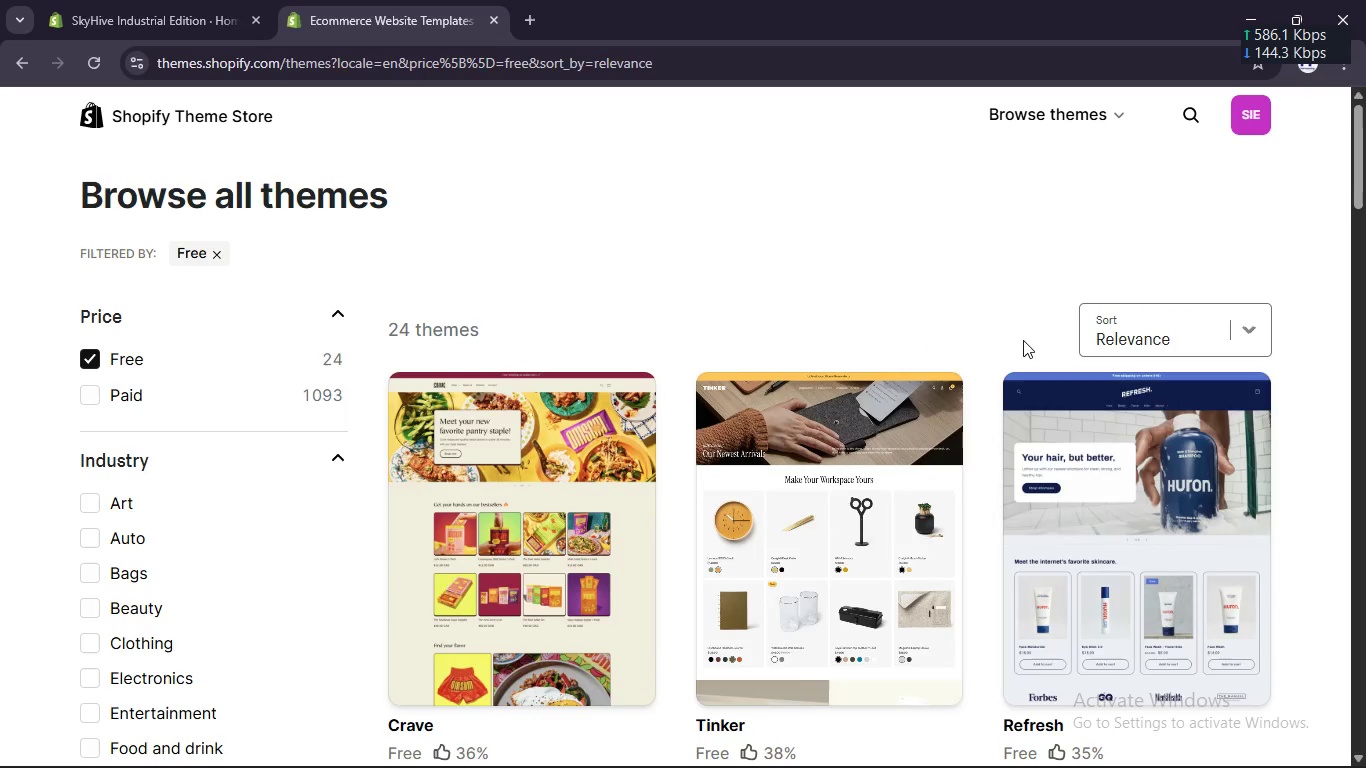 
scroll: coordinate [1320, 474], scroll_direction: down, amount: 14.0
 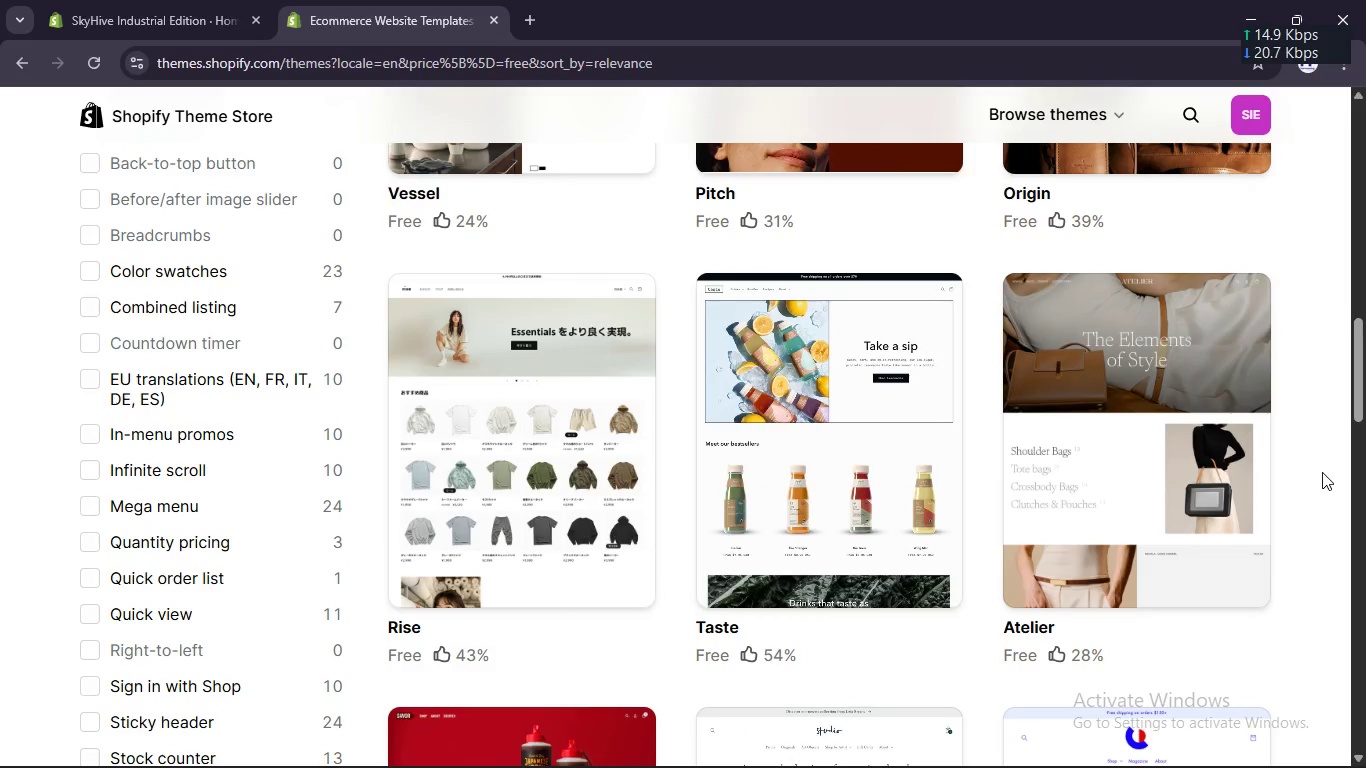 
scroll: coordinate [1322, 470], scroll_direction: down, amount: 13.0
 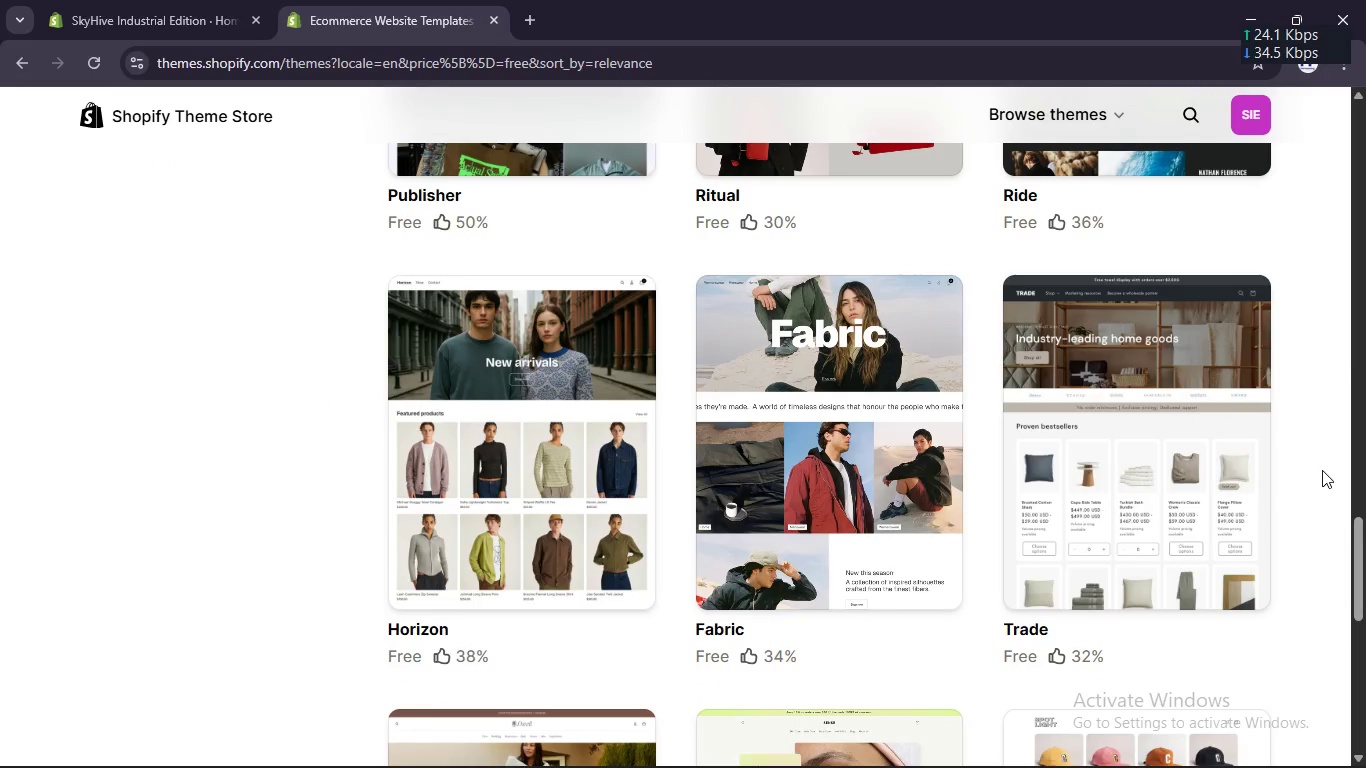 
scroll: coordinate [1322, 470], scroll_direction: down, amount: 6.0
 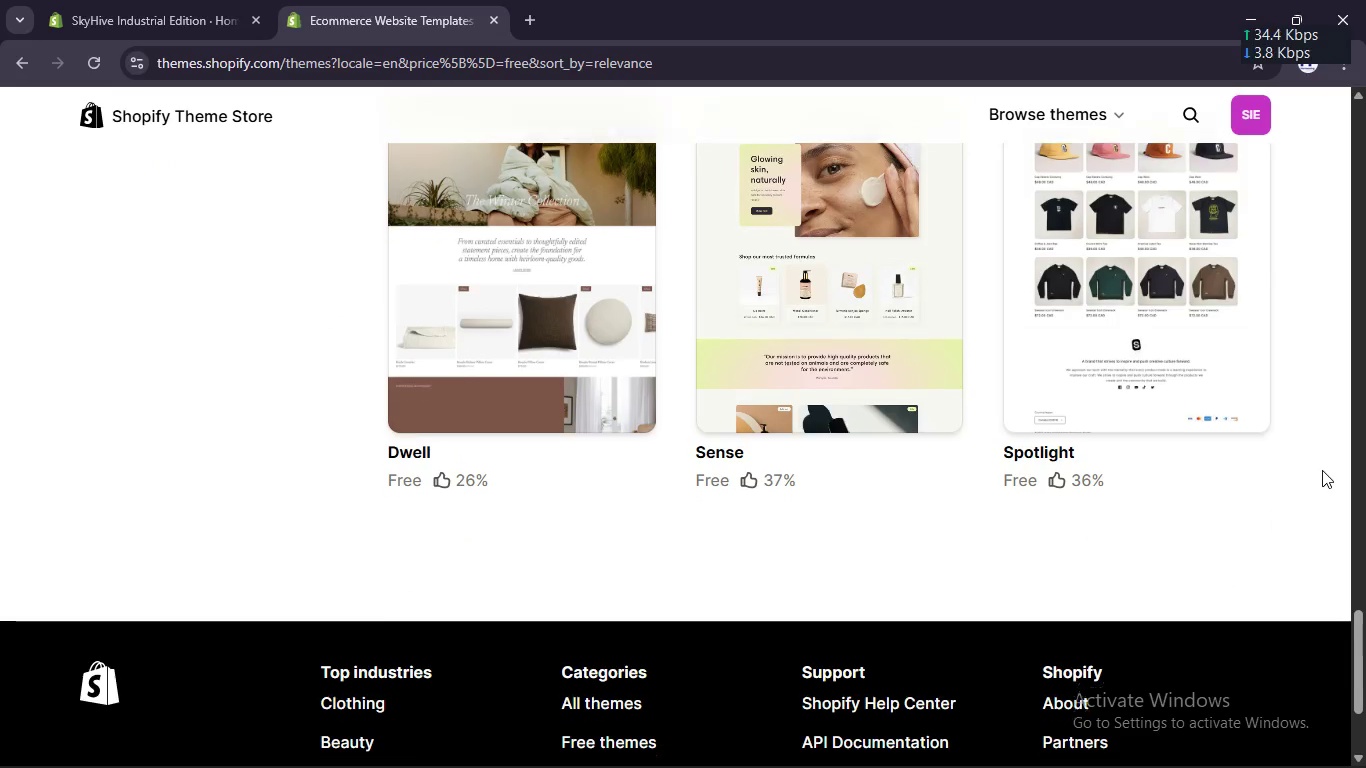 
scroll: coordinate [1322, 466], scroll_direction: up, amount: 16.0
 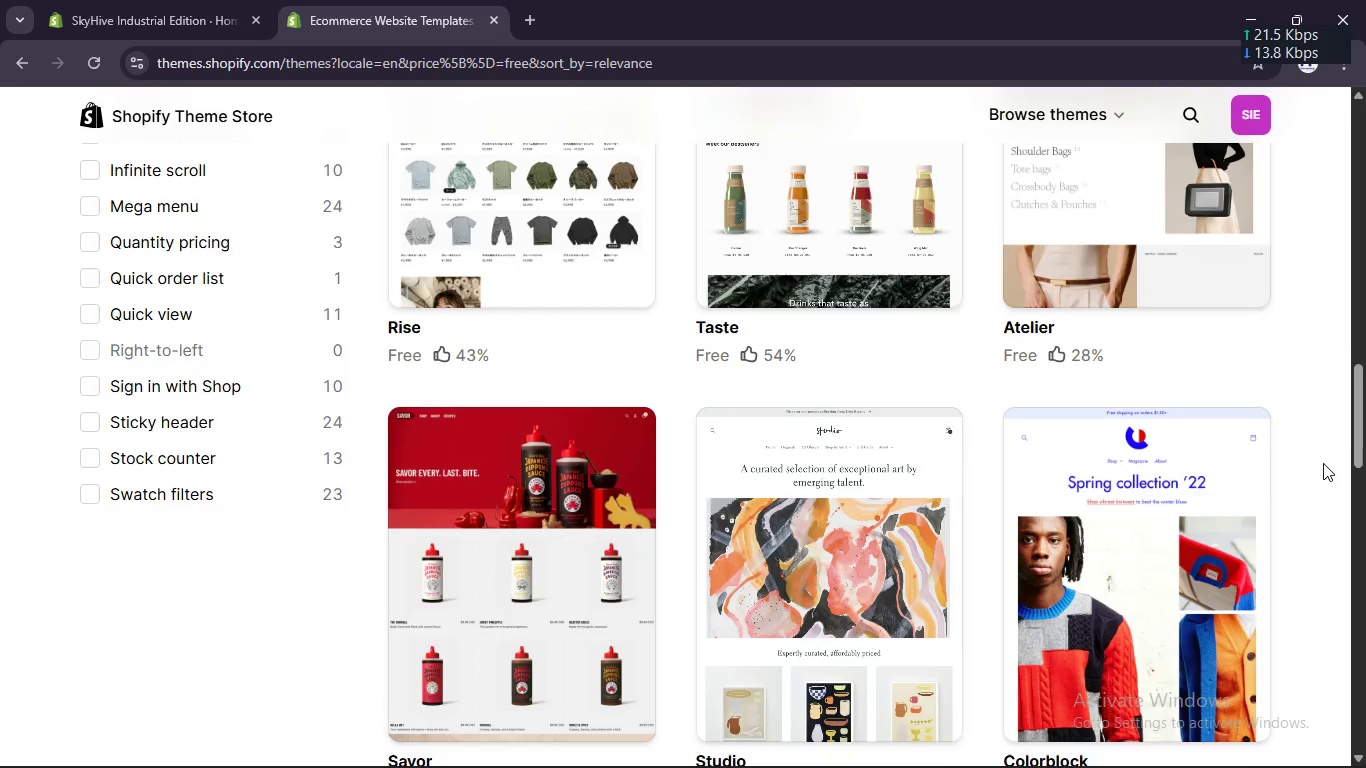 
scroll: coordinate [1323, 463], scroll_direction: up, amount: 10.0
 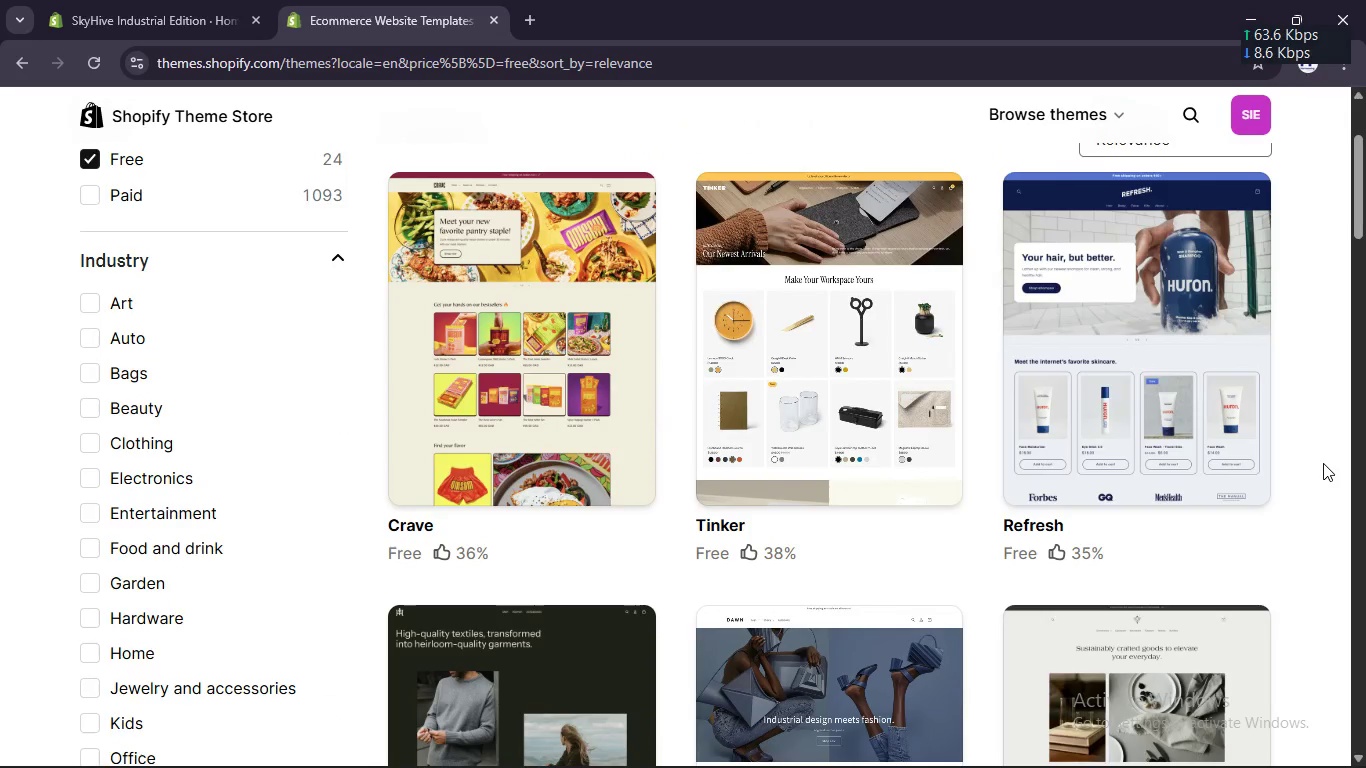 
scroll: coordinate [1328, 468], scroll_direction: down, amount: 26.0
 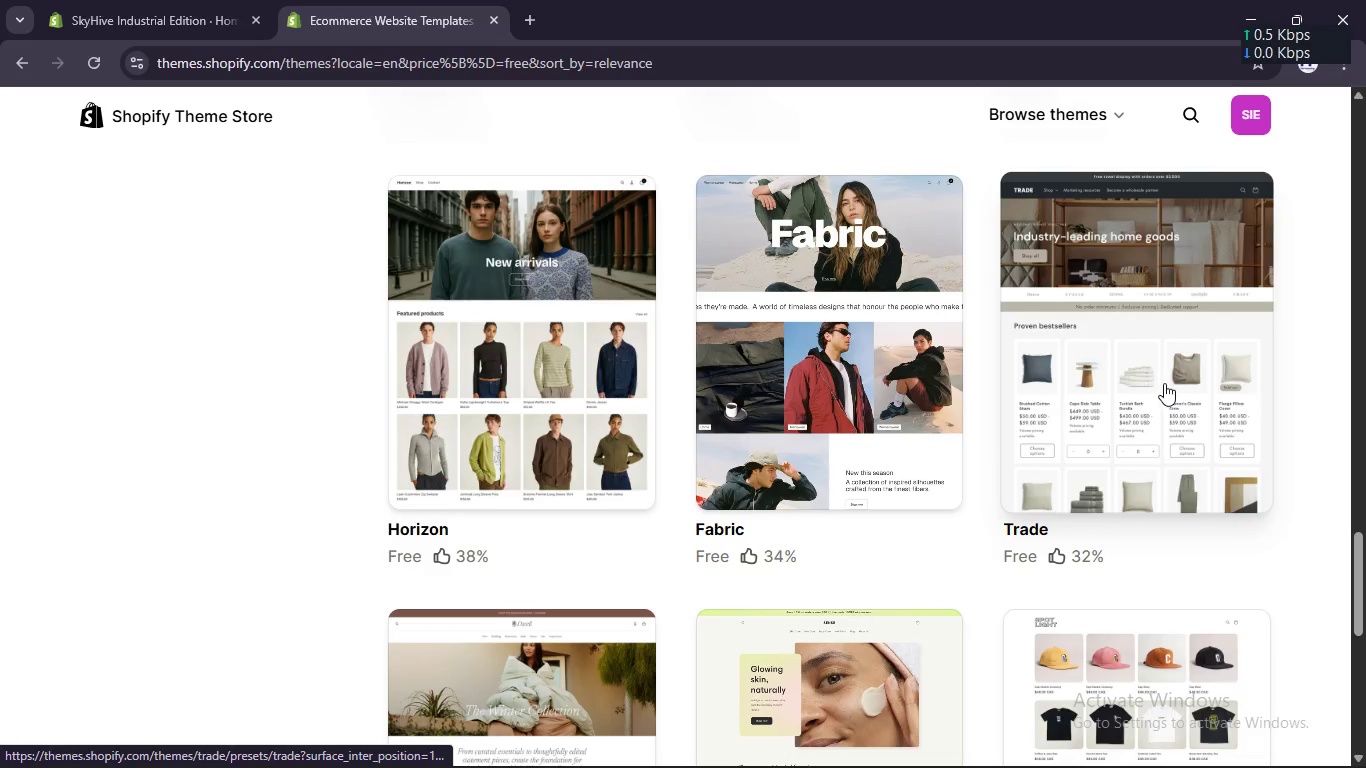 
left_click([1164, 383])
 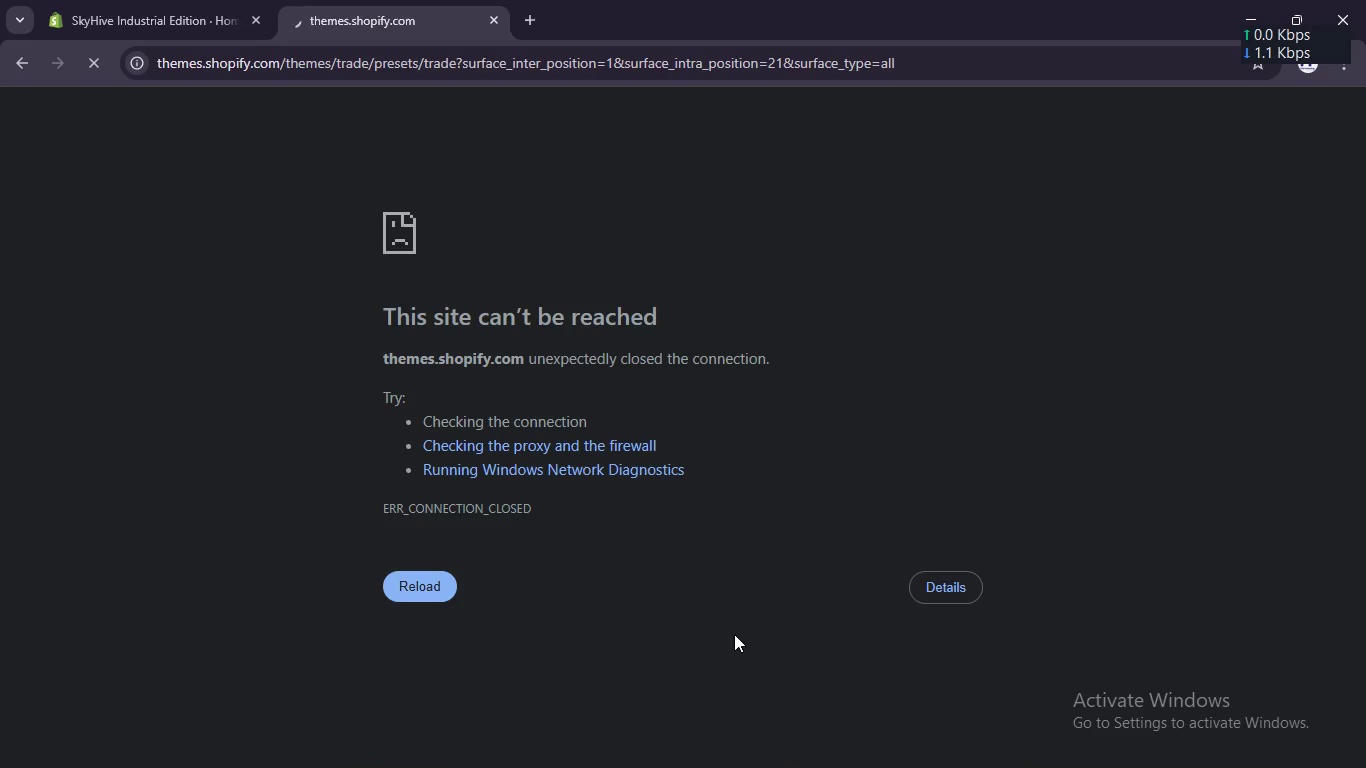 
wait(13.47)
 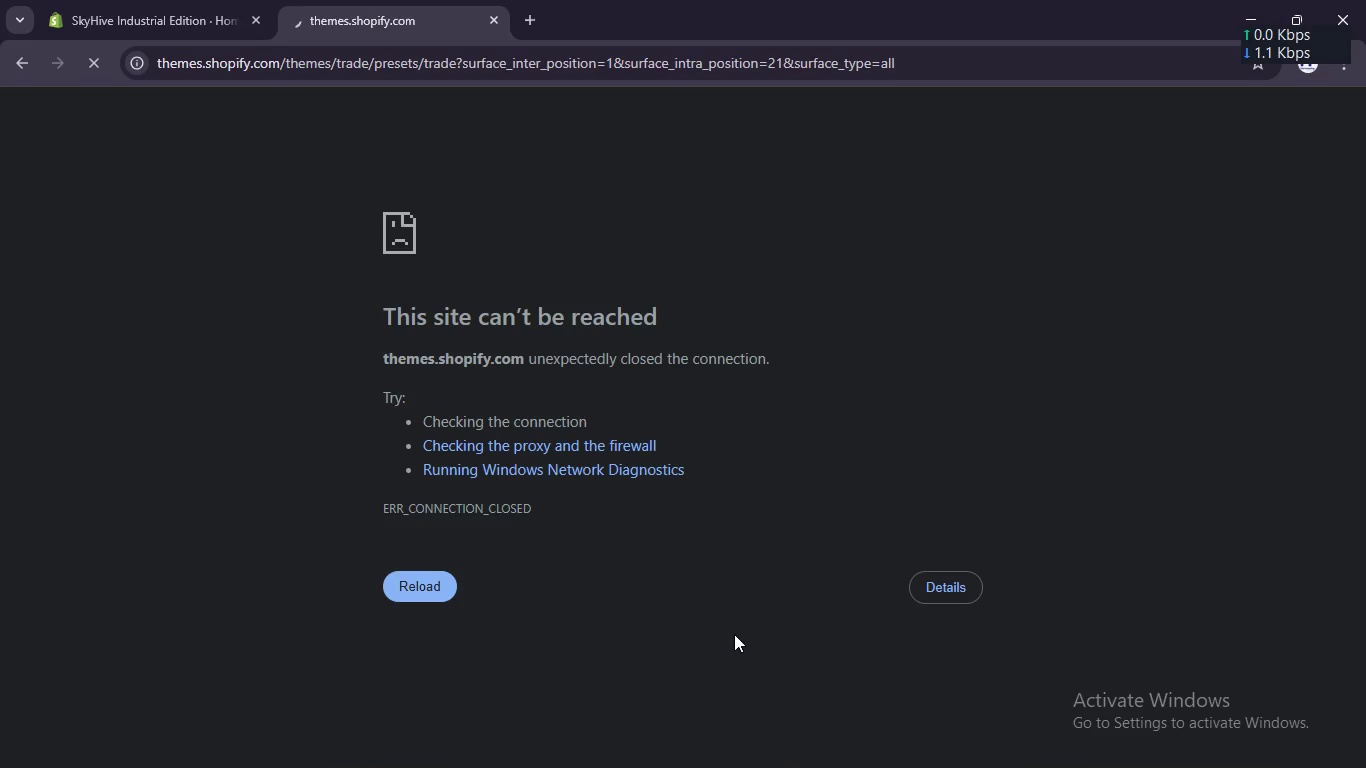 
left_click([182, 0])
 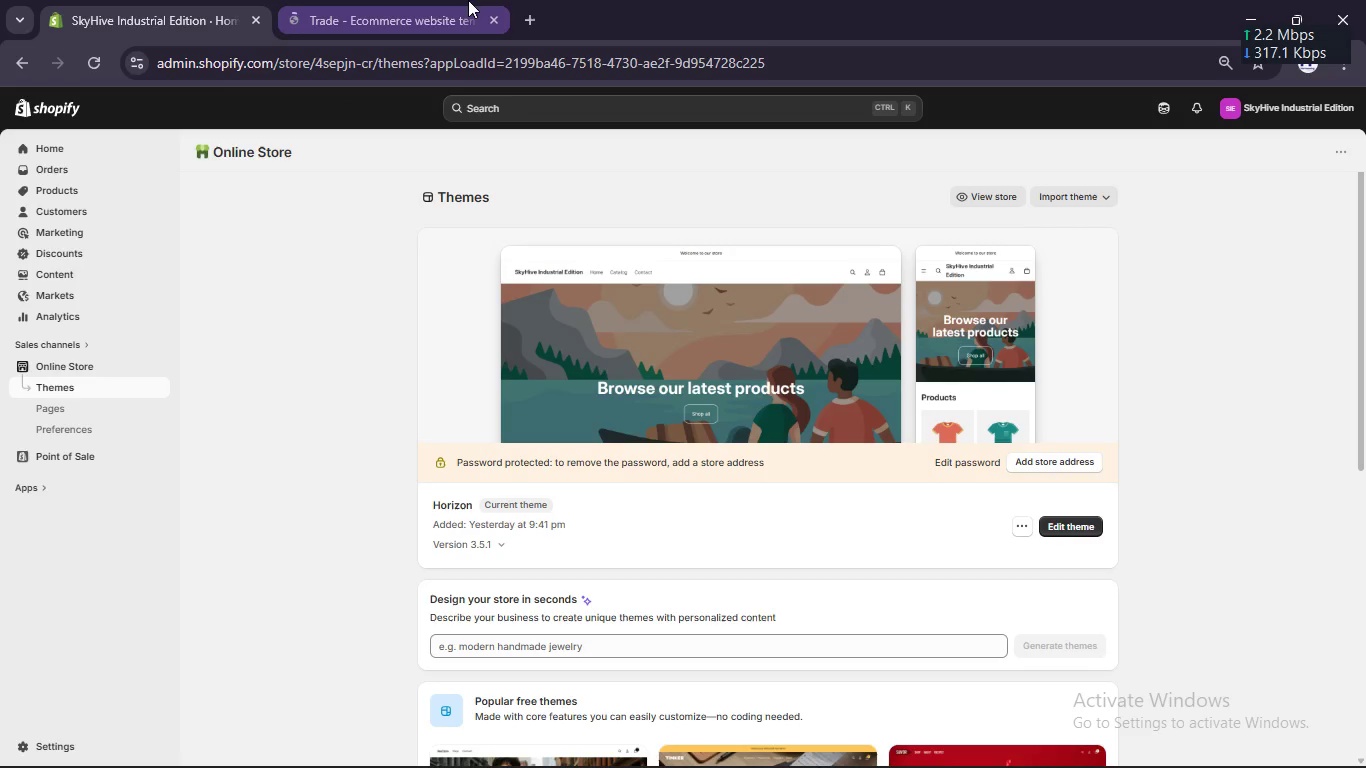 
left_click([411, 4])
 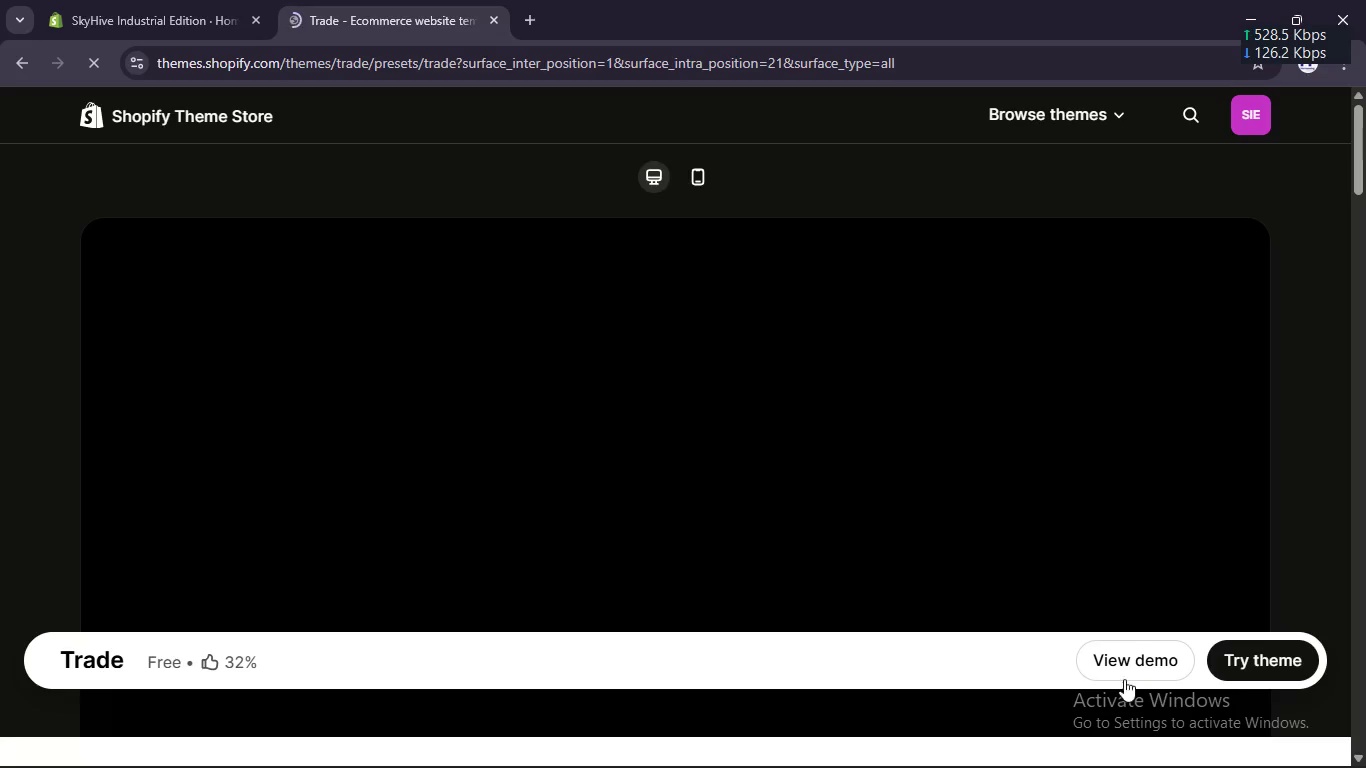 
left_click([1123, 661])
 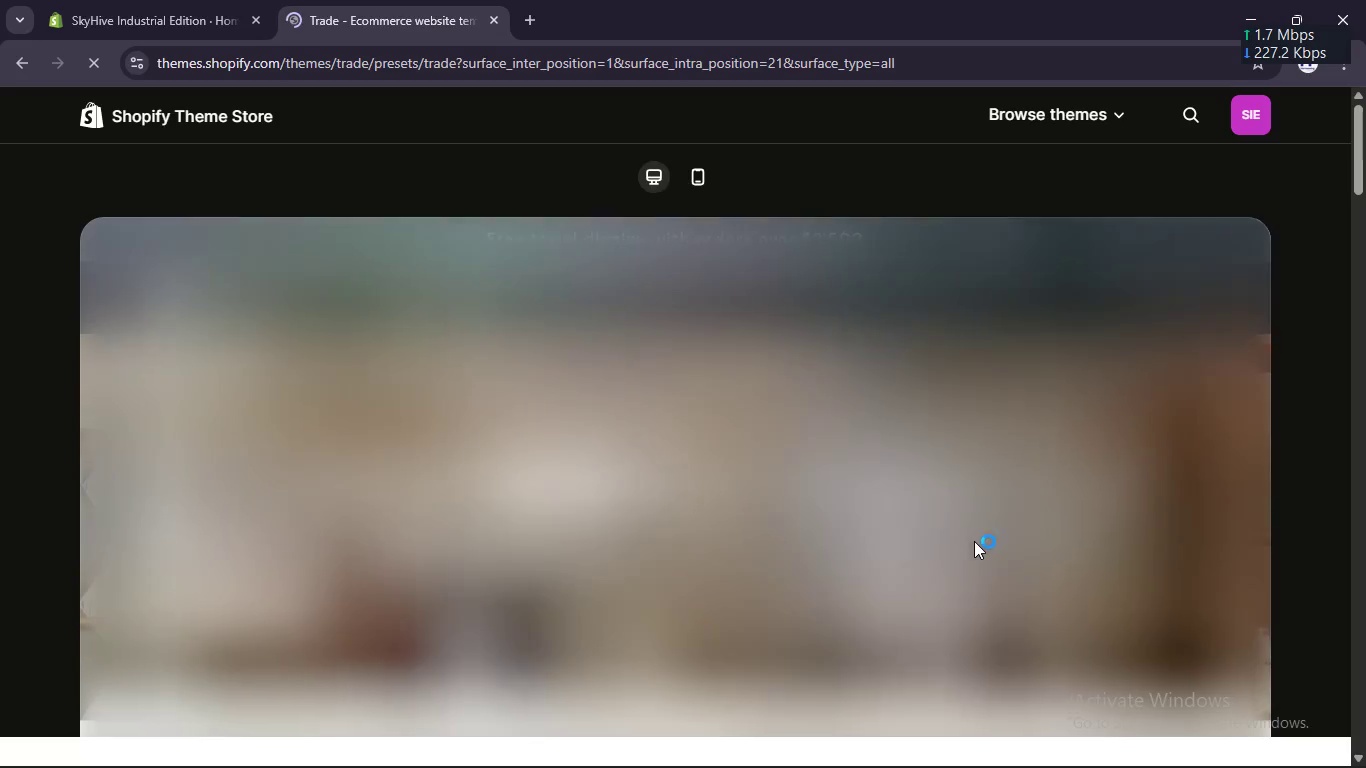 
wait(19.45)
 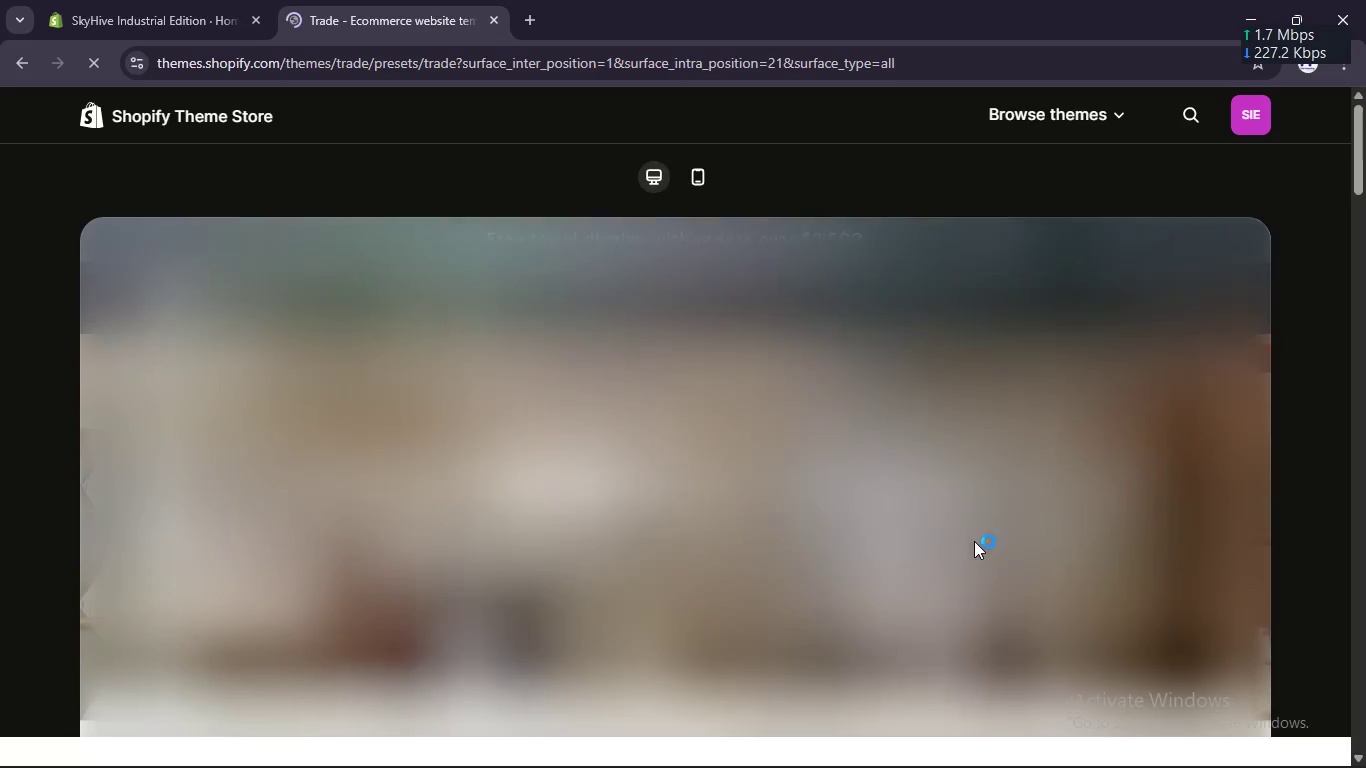 
scroll: coordinate [974, 541], scroll_direction: down, amount: 2.0
 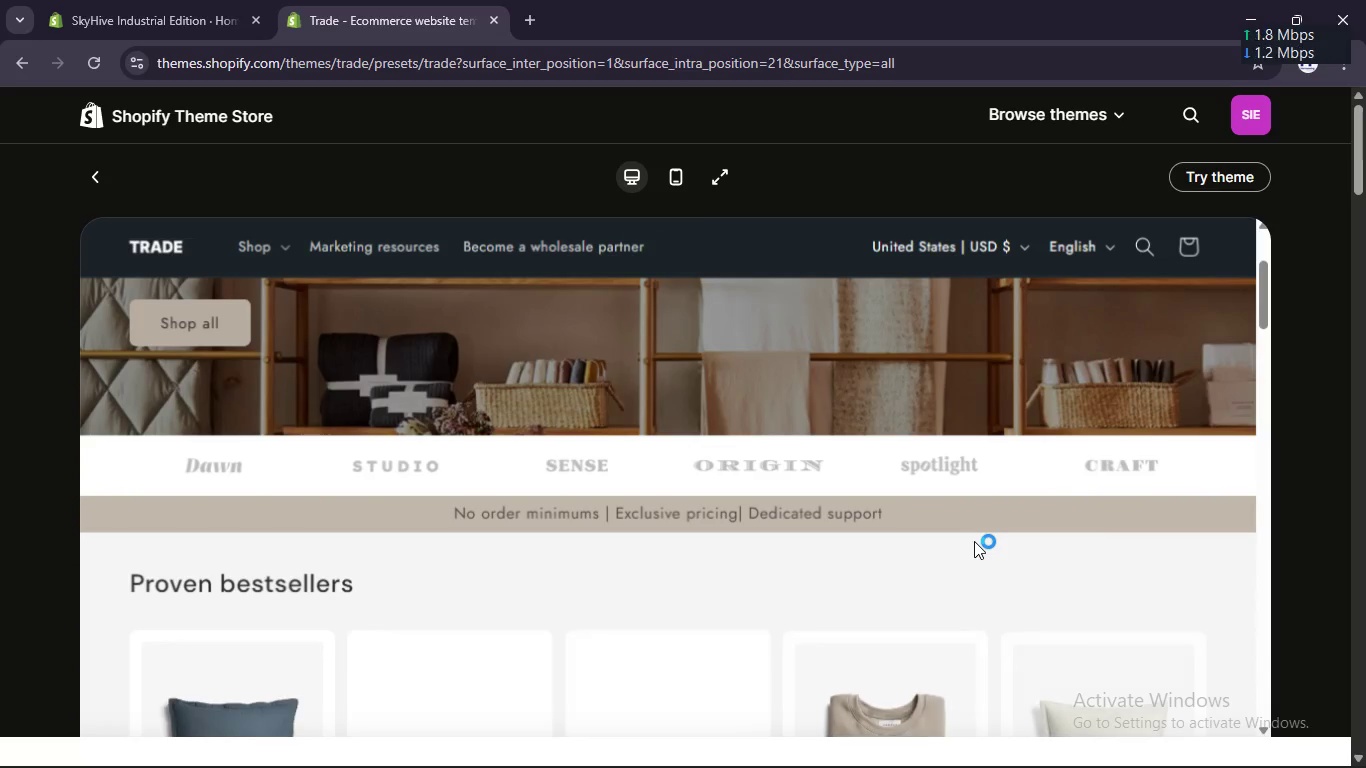 
scroll: coordinate [974, 541], scroll_direction: up, amount: 3.0
 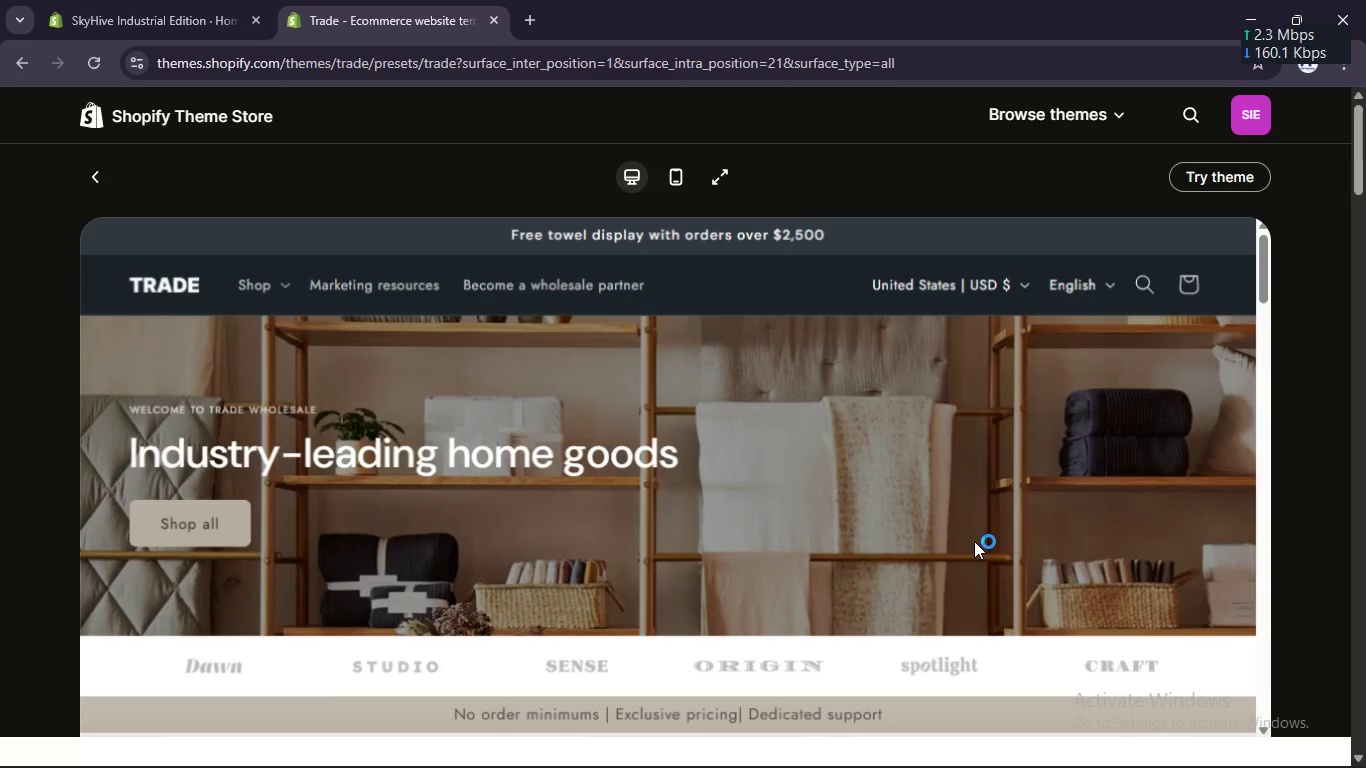 
wait(6.53)
 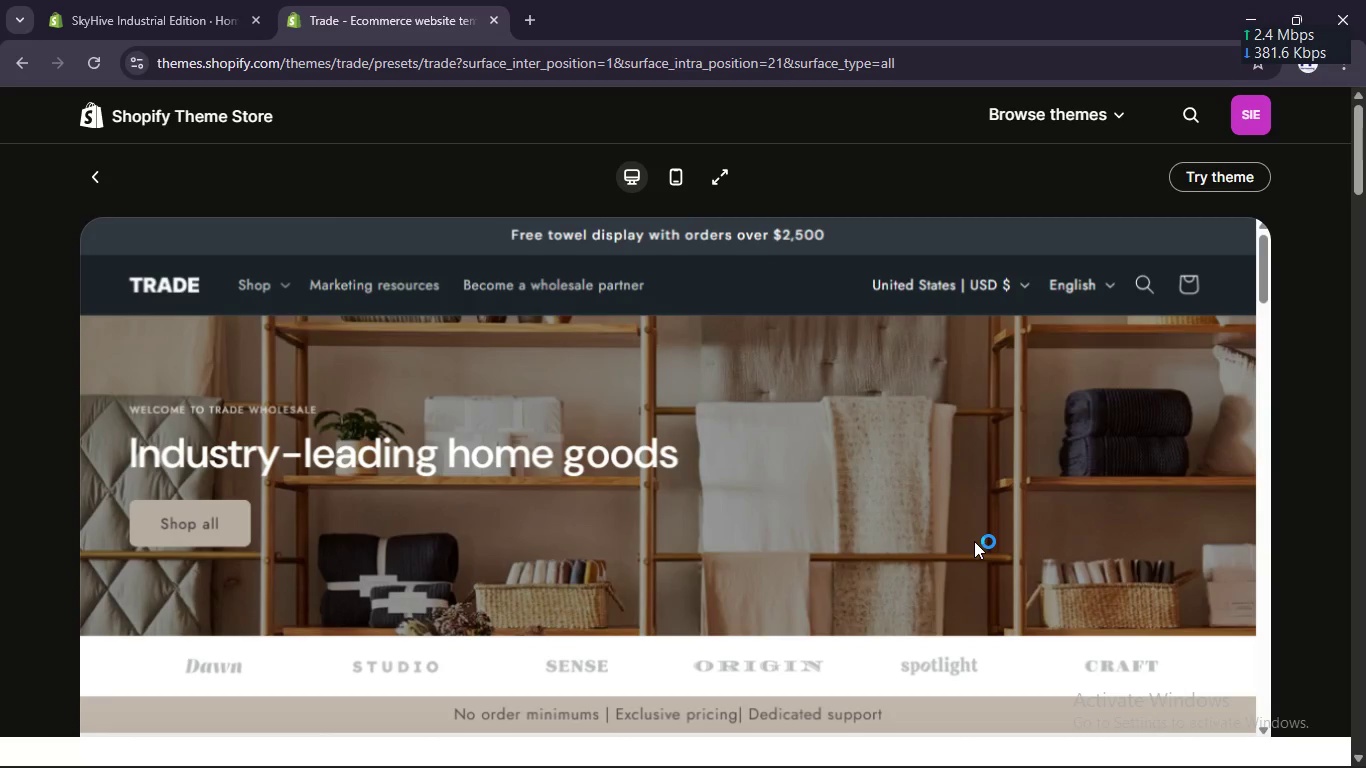 
scroll: coordinate [974, 541], scroll_direction: up, amount: 2.0
 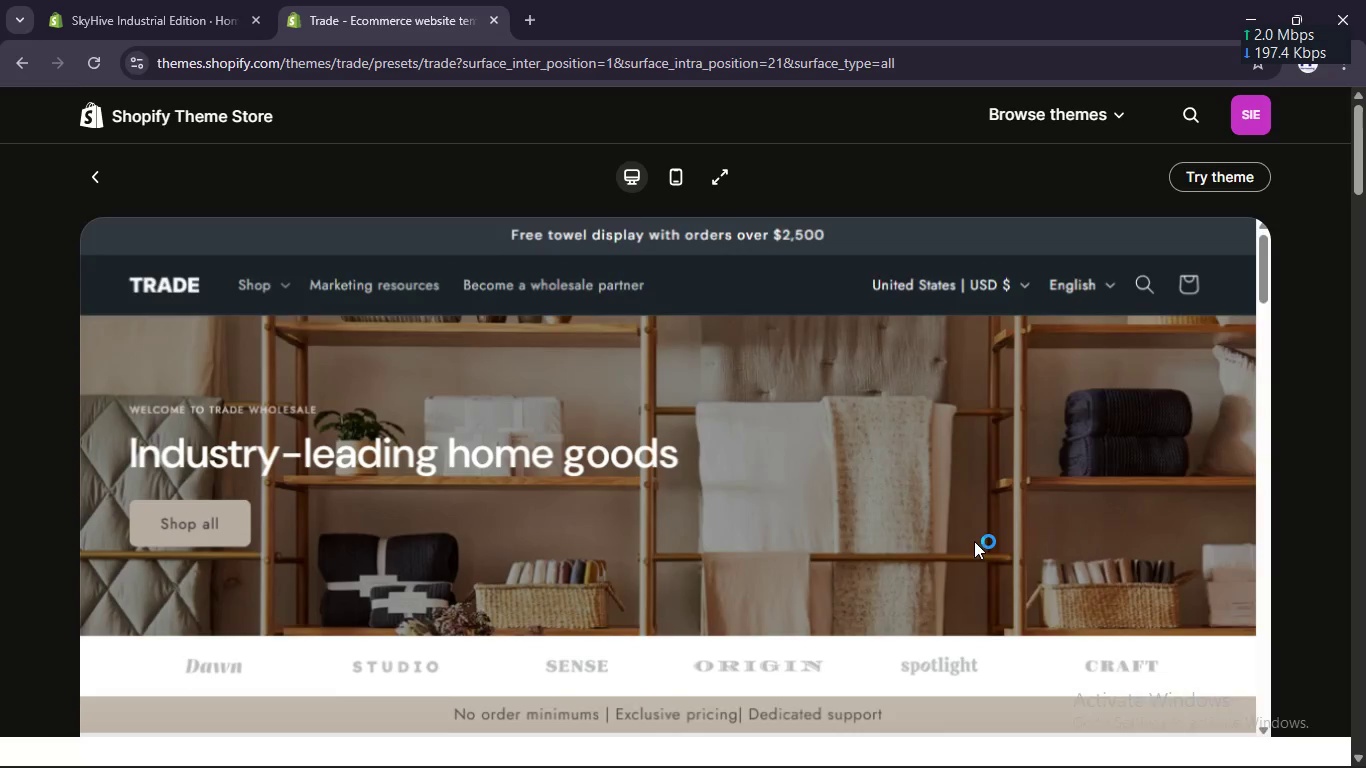 
scroll: coordinate [974, 541], scroll_direction: down, amount: 8.0
 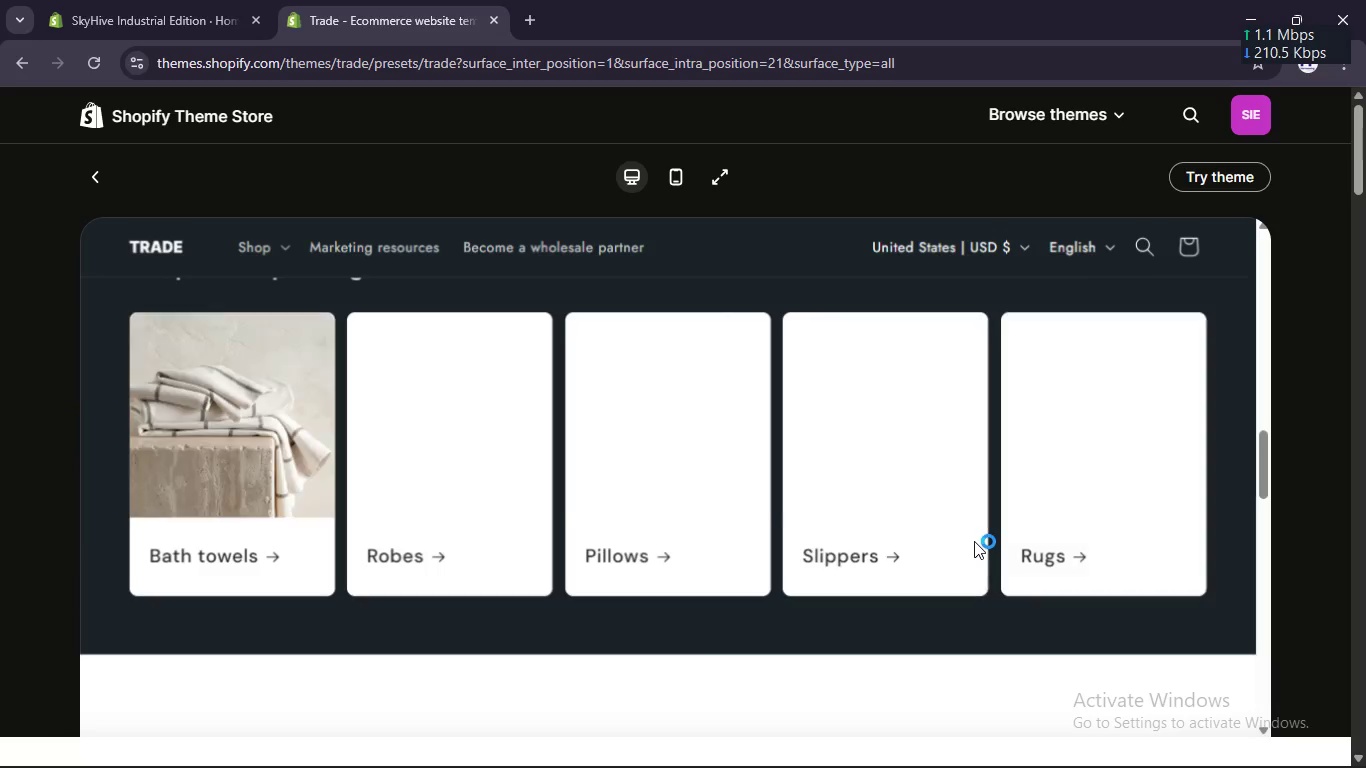 
scroll: coordinate [974, 541], scroll_direction: up, amount: 1.0
 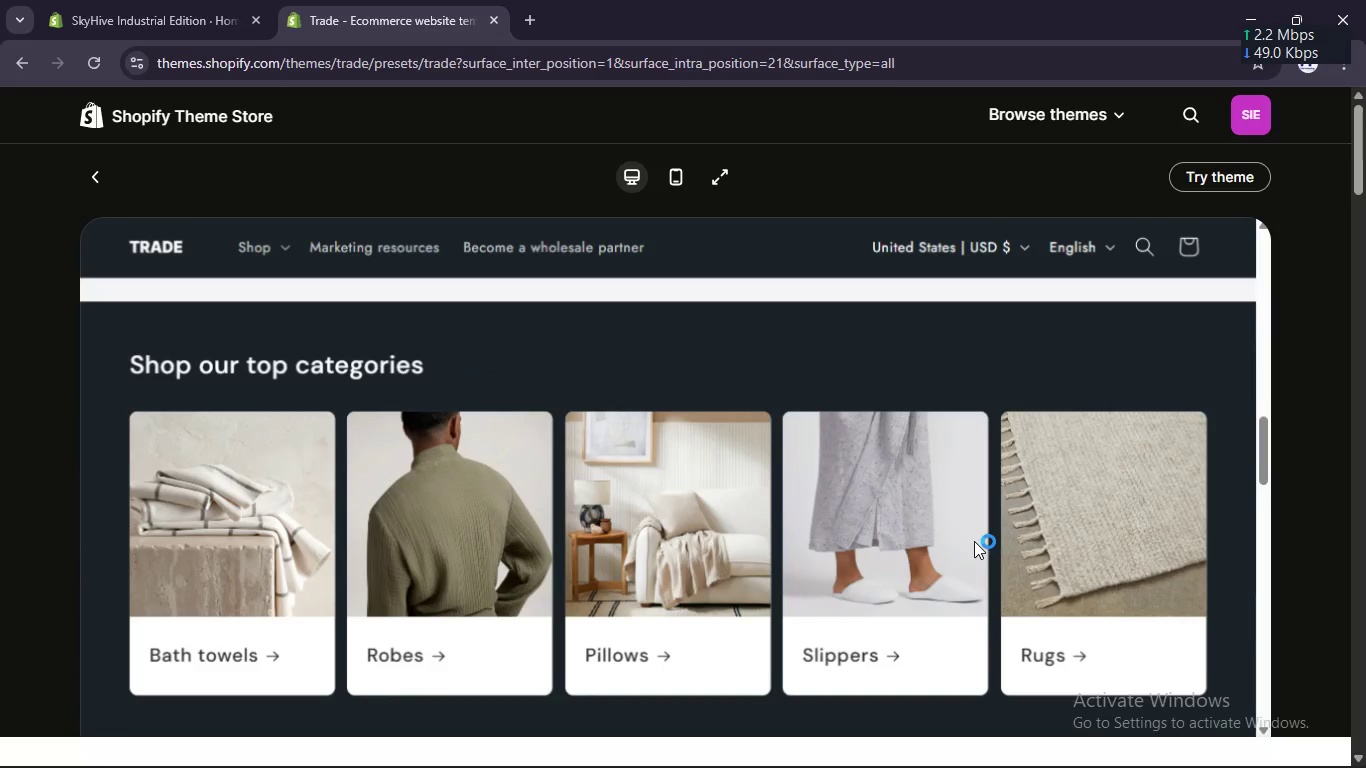 
scroll: coordinate [974, 541], scroll_direction: down, amount: 8.0
 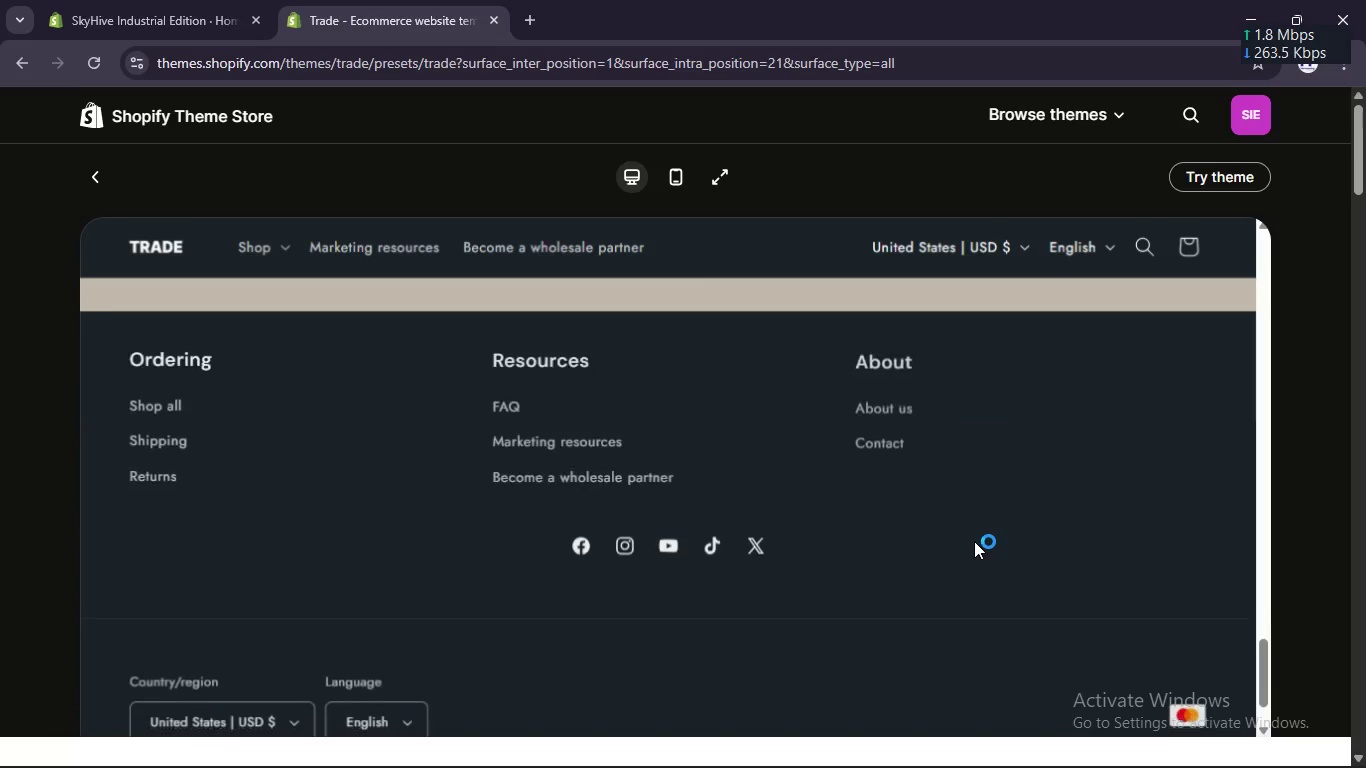 
scroll: coordinate [974, 541], scroll_direction: up, amount: 12.0
 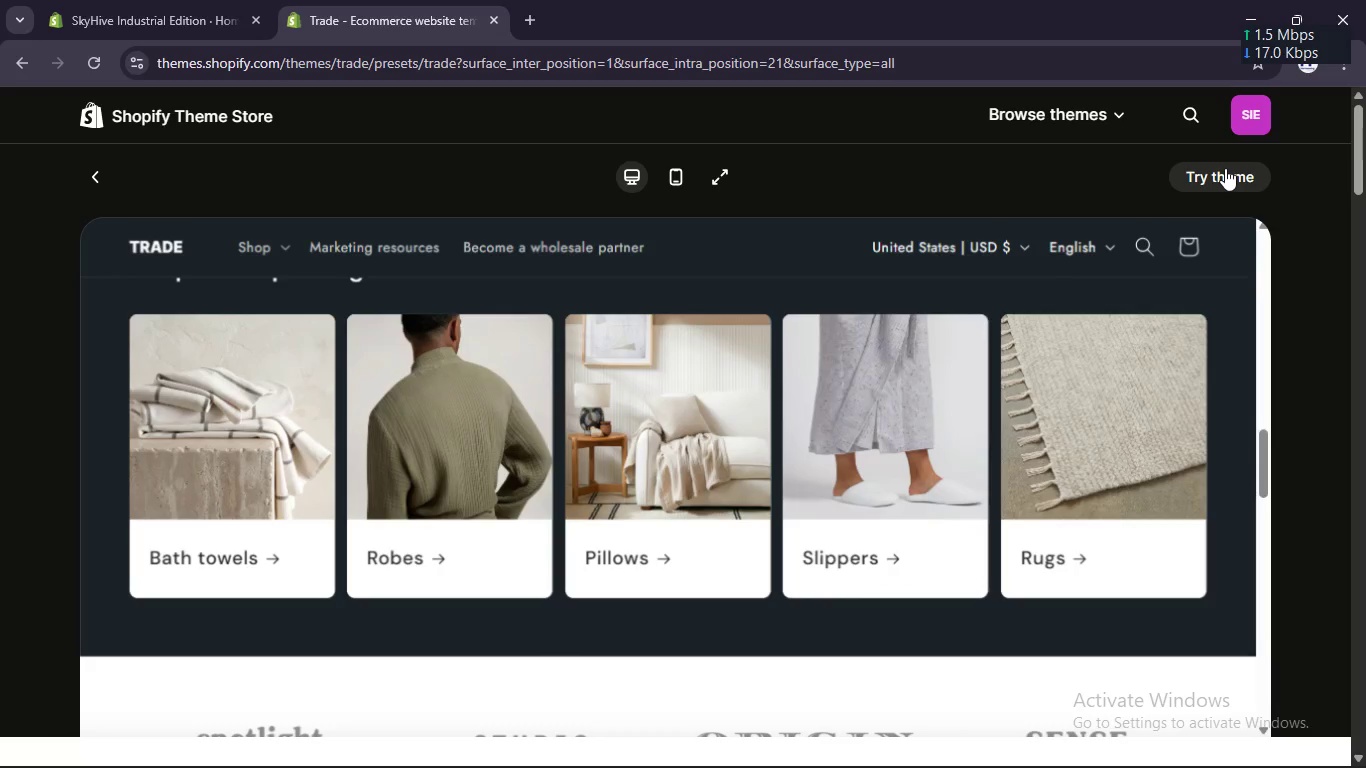 
left_click([1225, 168])
 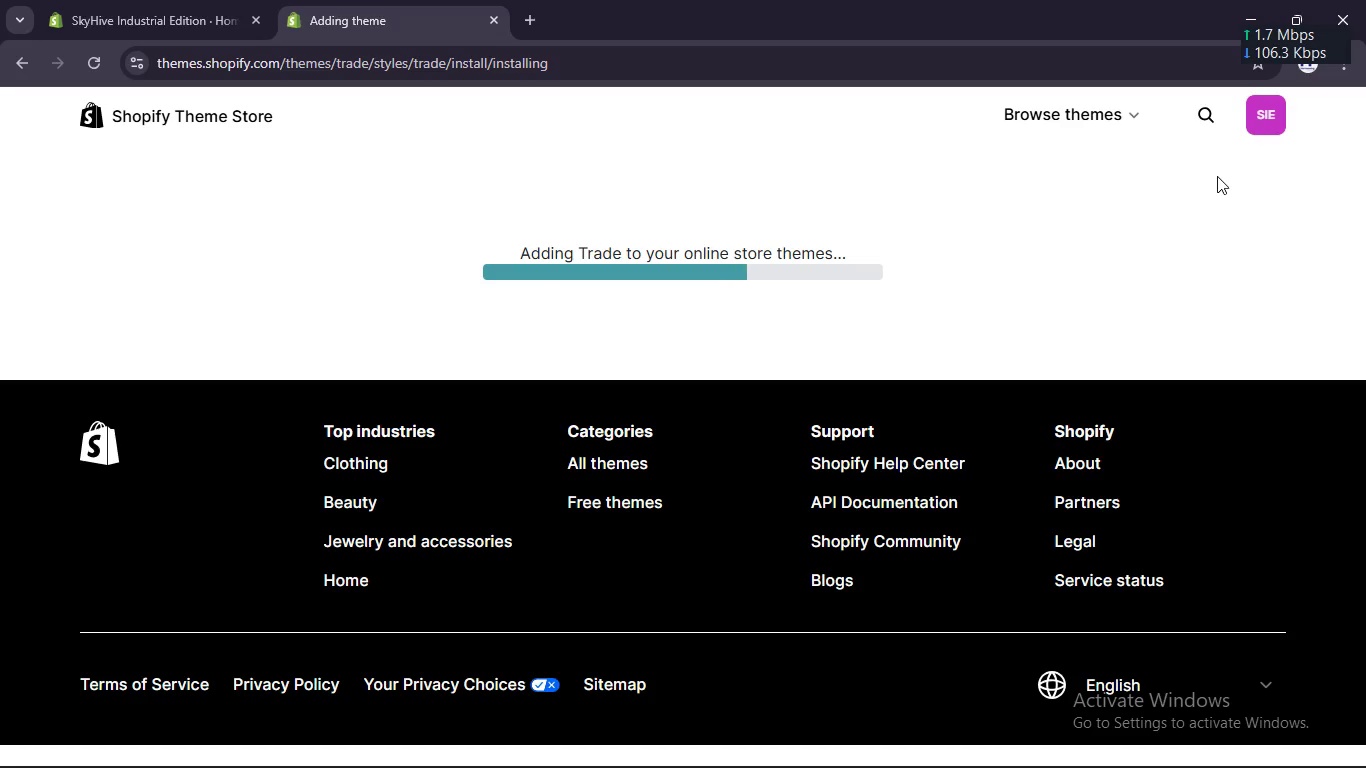 
wait(9.34)
 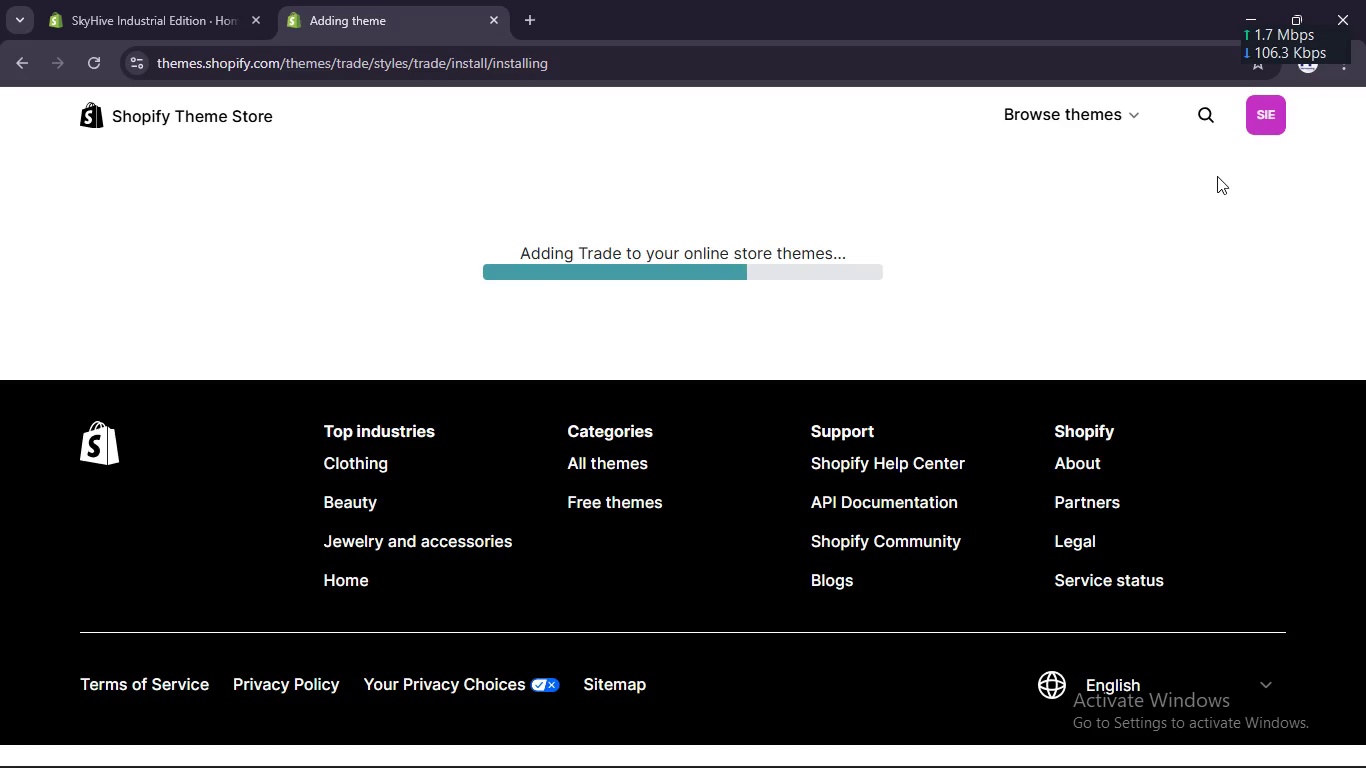 
left_click([918, 742])